 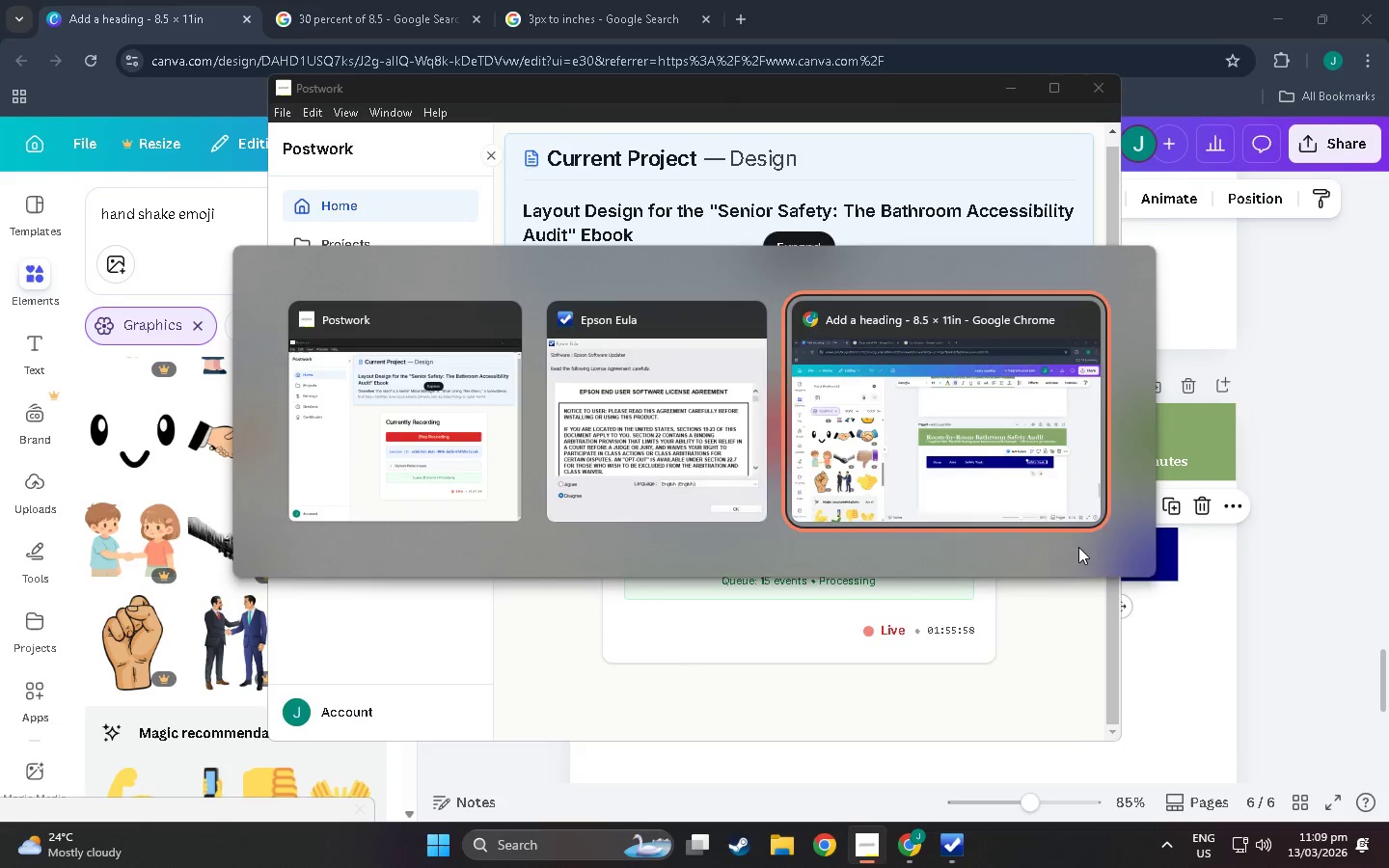 
double_click([1107, 552])
 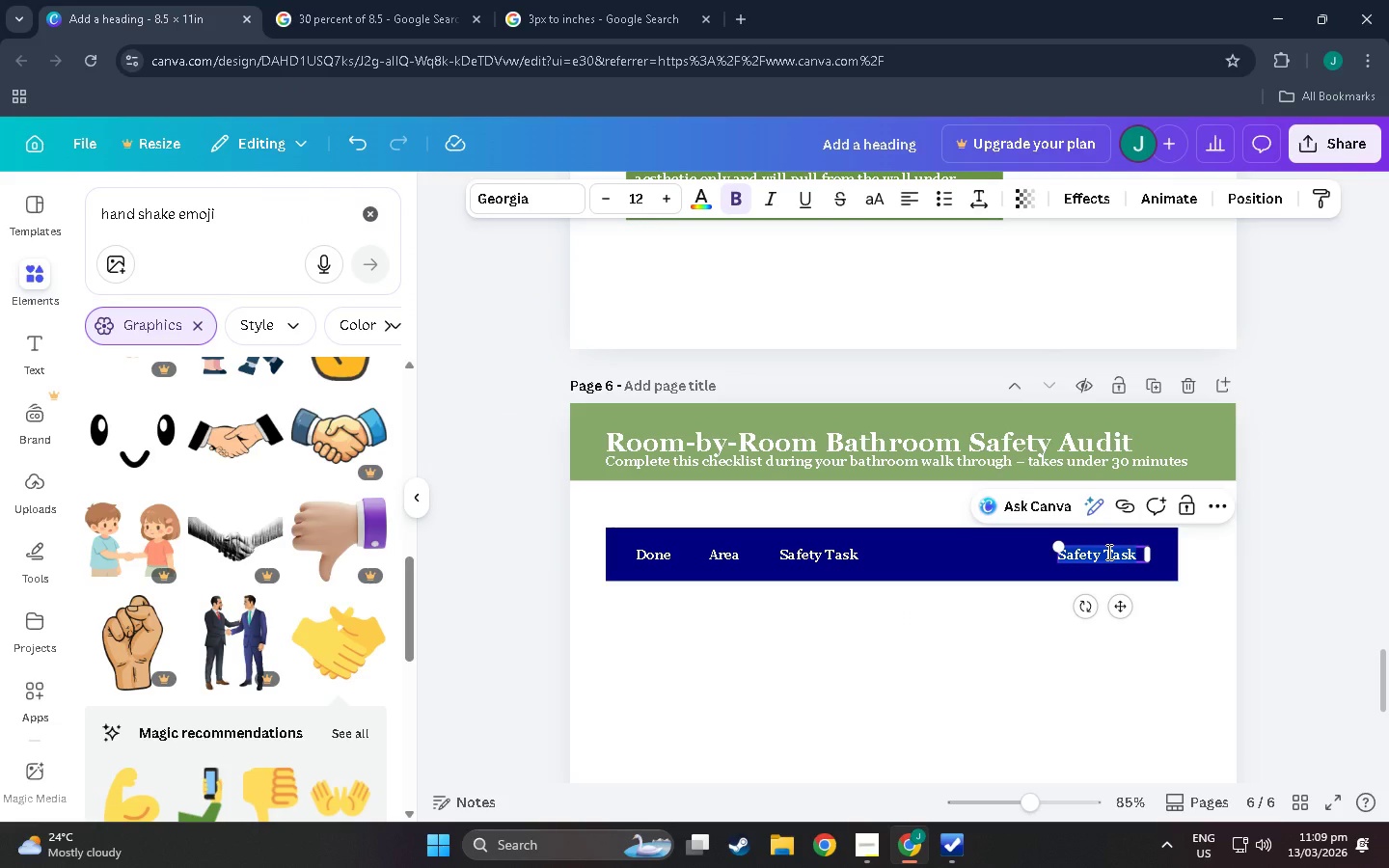 
type(Notes?)
key(Backspace)
type(/ Date)
 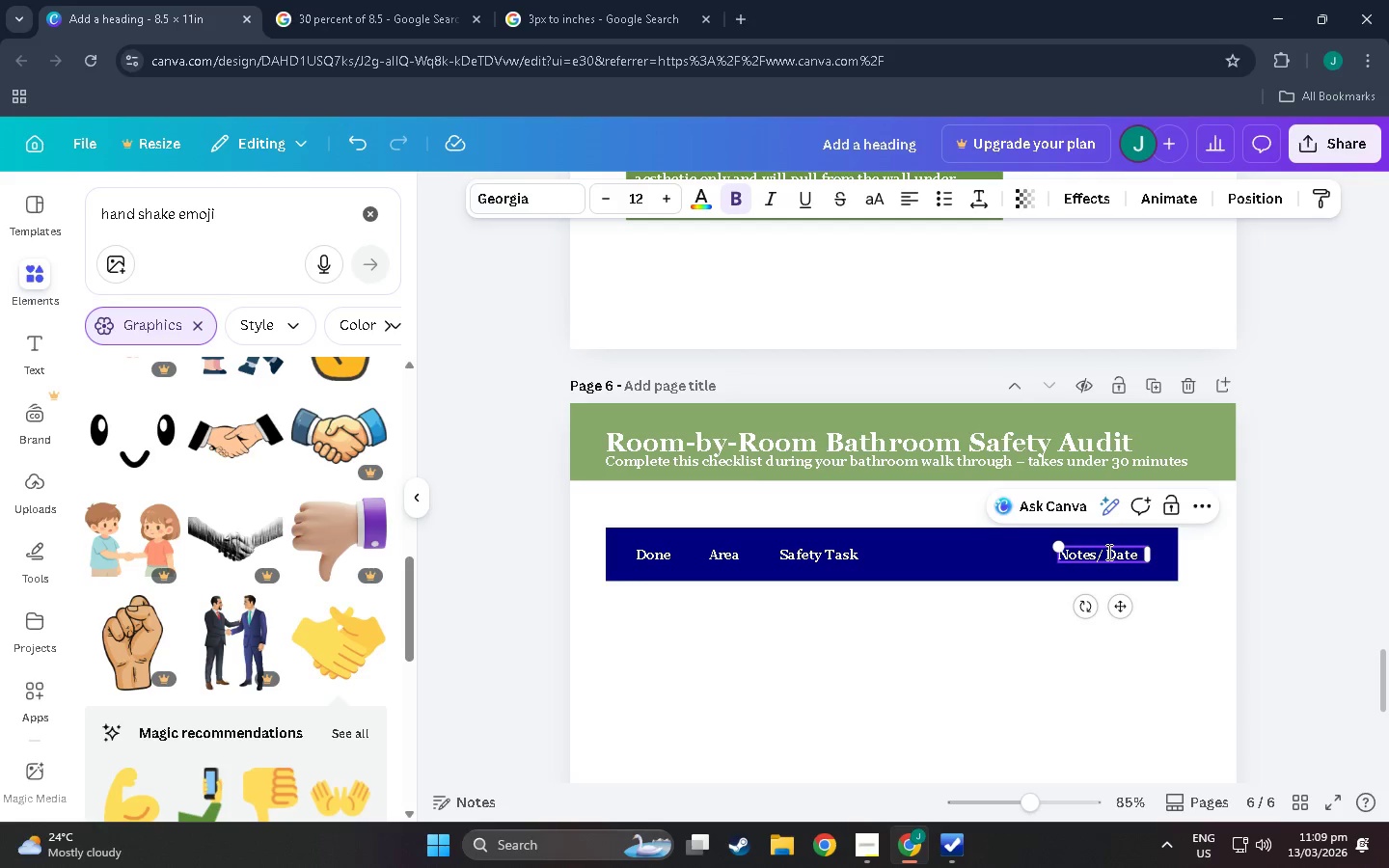 
left_click([821, 554])
 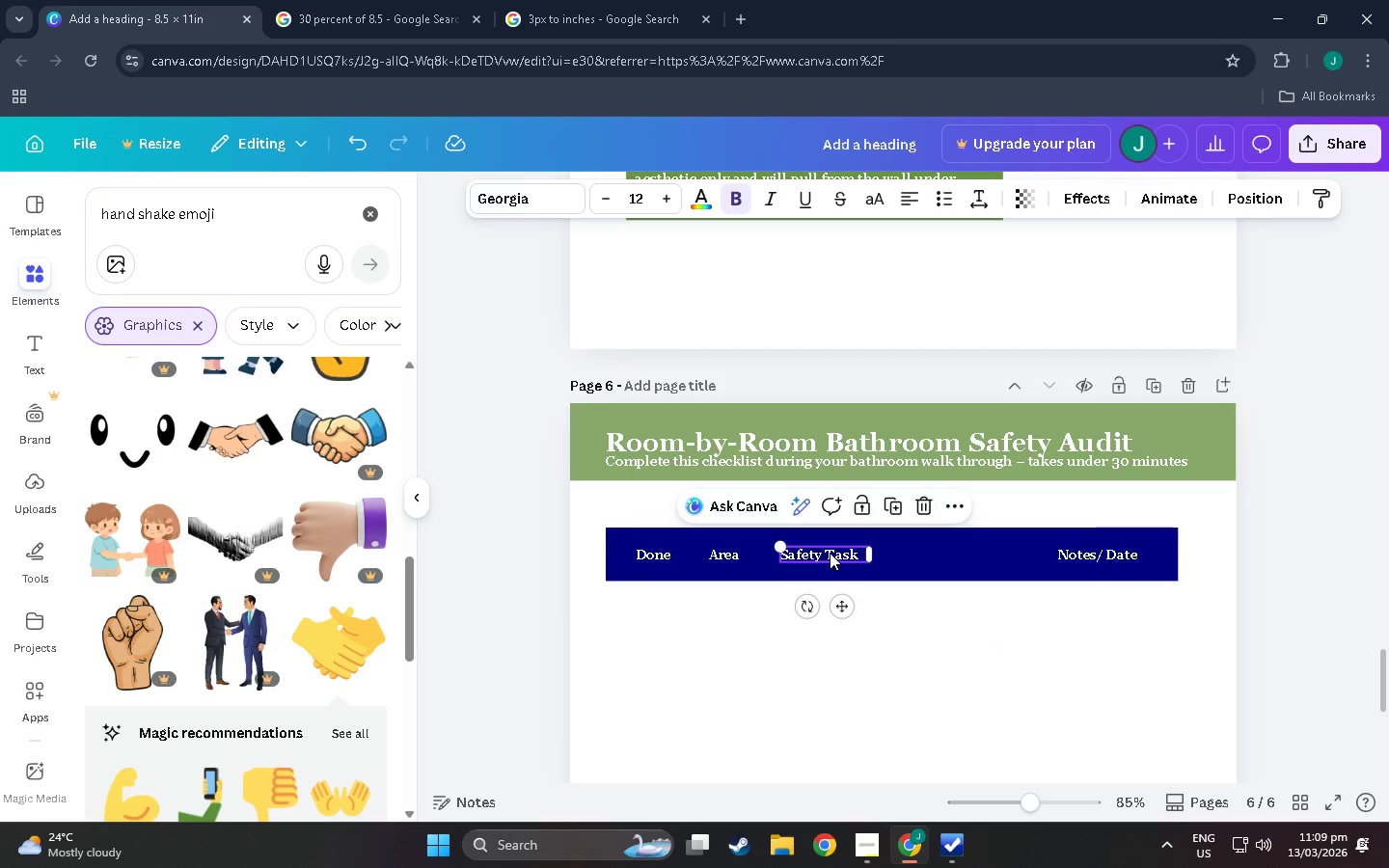 
left_click_drag(start_coordinate=[831, 553], to_coordinate=[868, 554])
 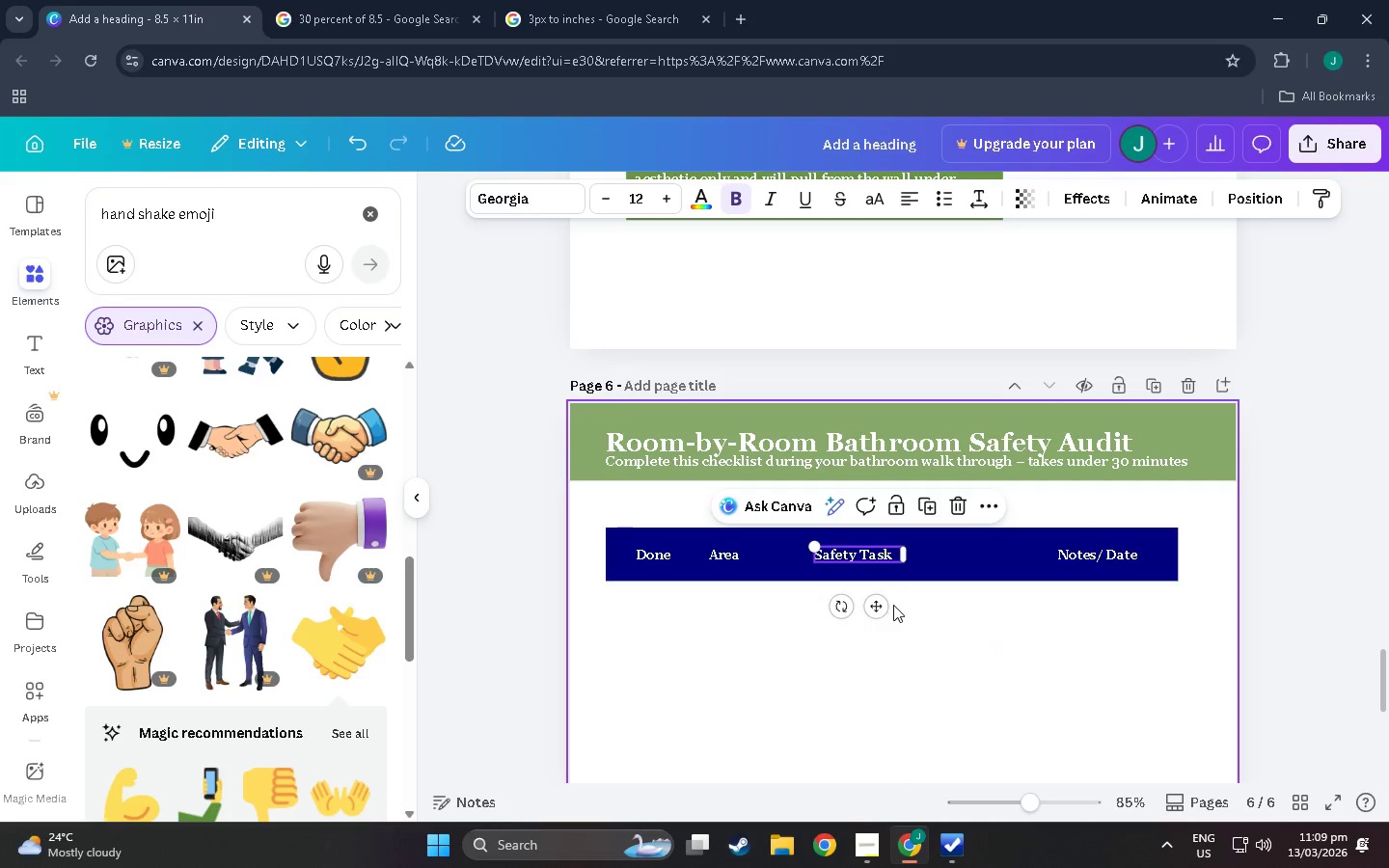 
left_click([893, 605])
 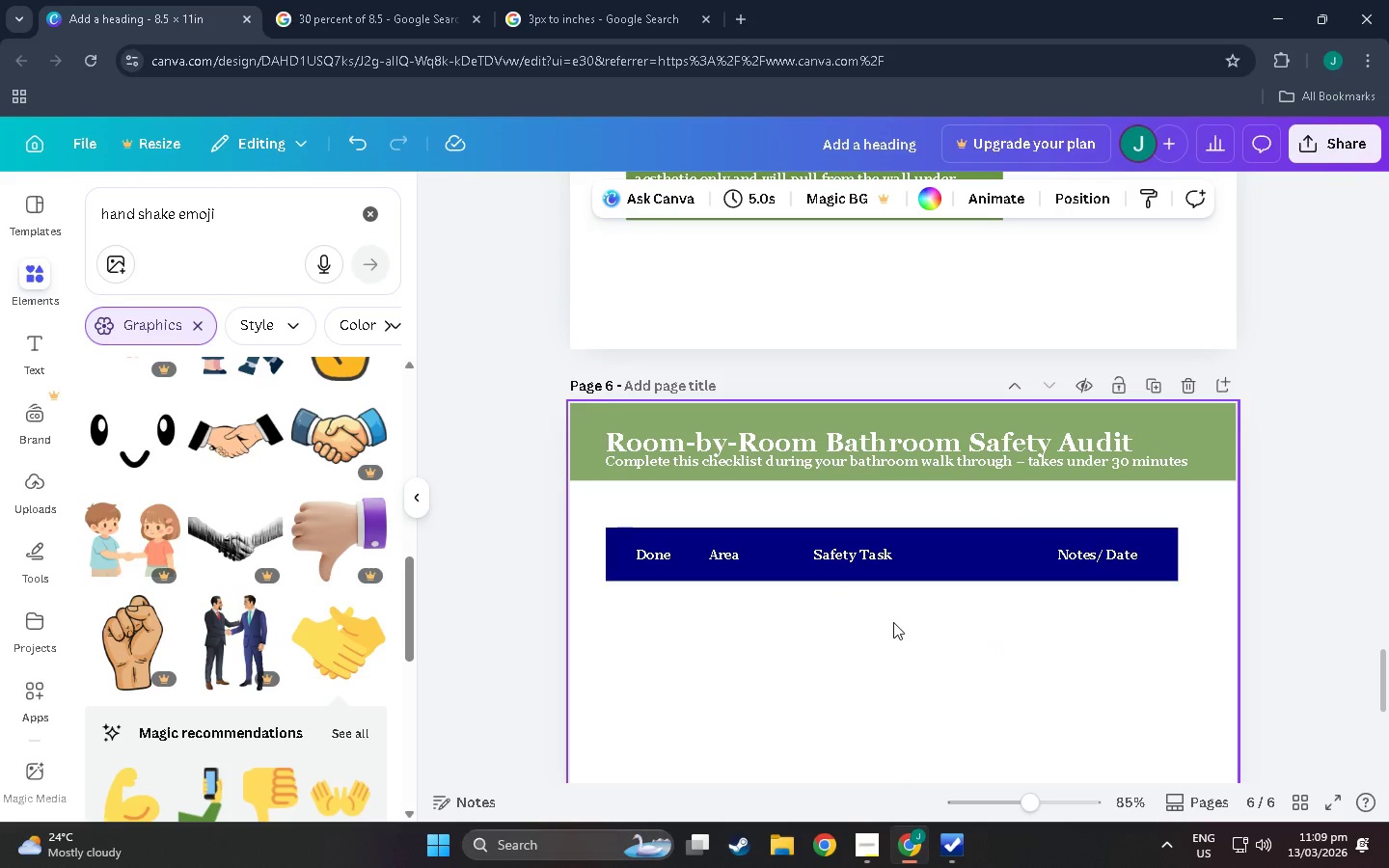 
scroll: coordinate [851, 620], scroll_direction: down, amount: 4.0
 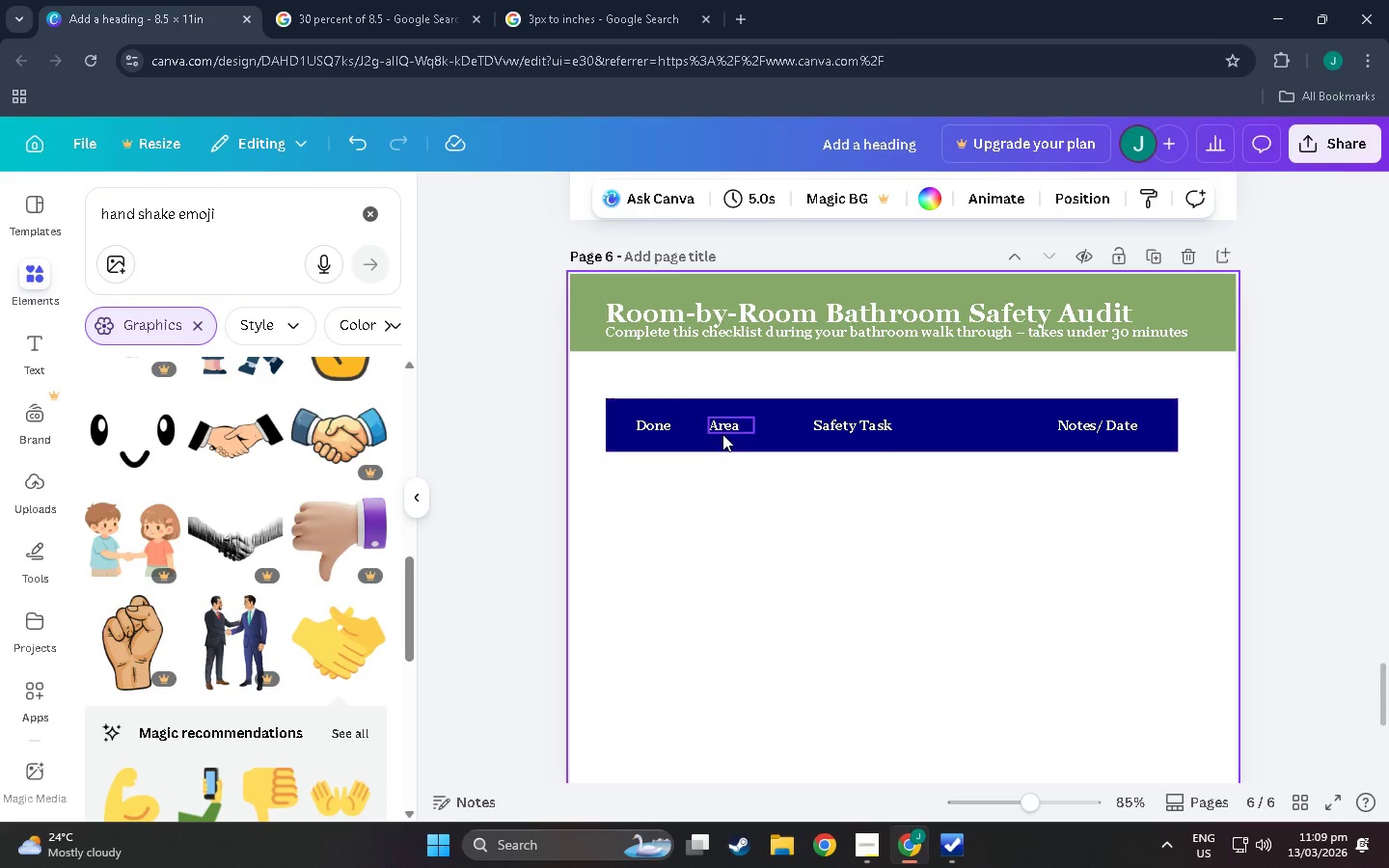 
left_click_drag(start_coordinate=[725, 424], to_coordinate=[738, 424])
 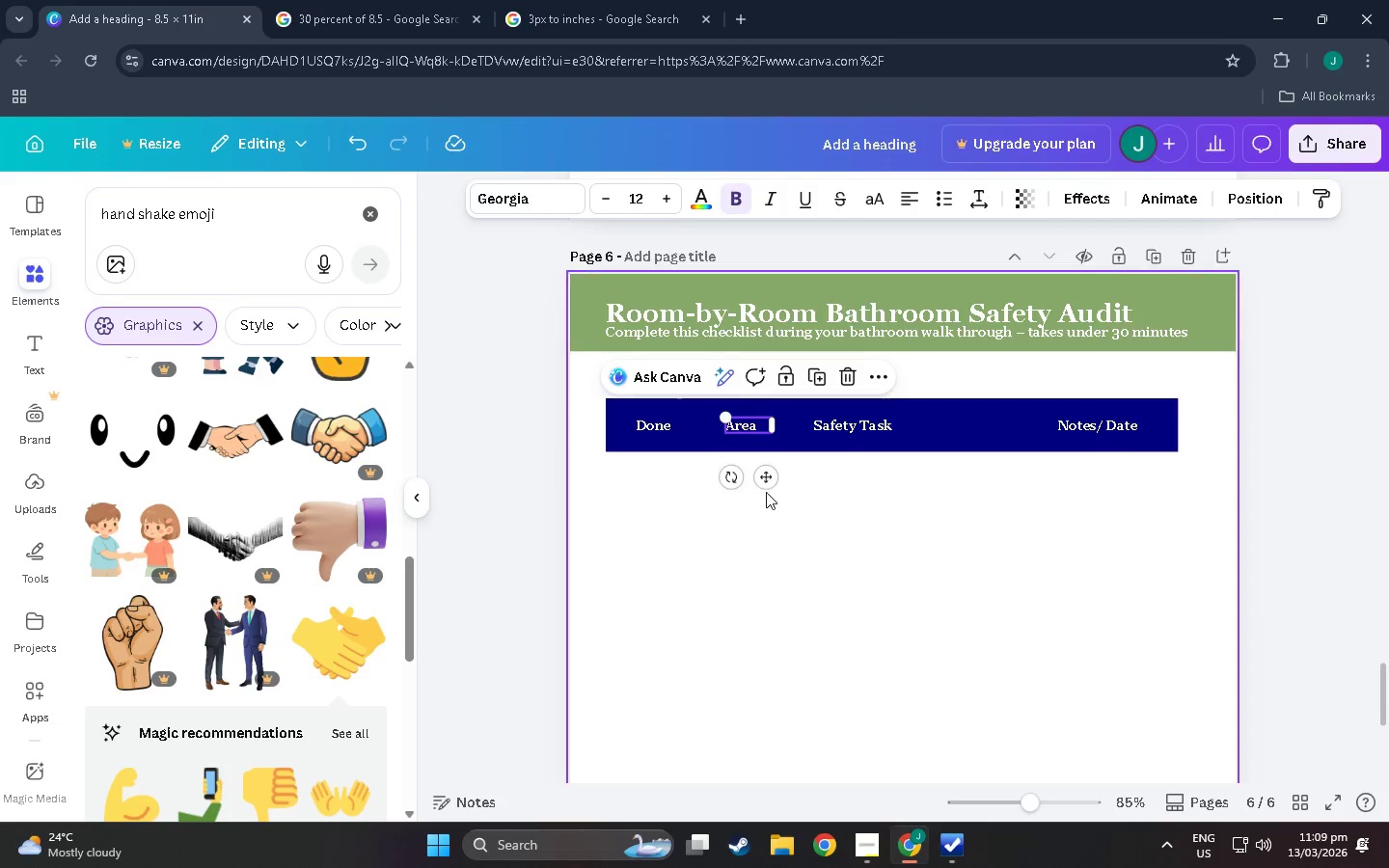 
left_click([766, 492])
 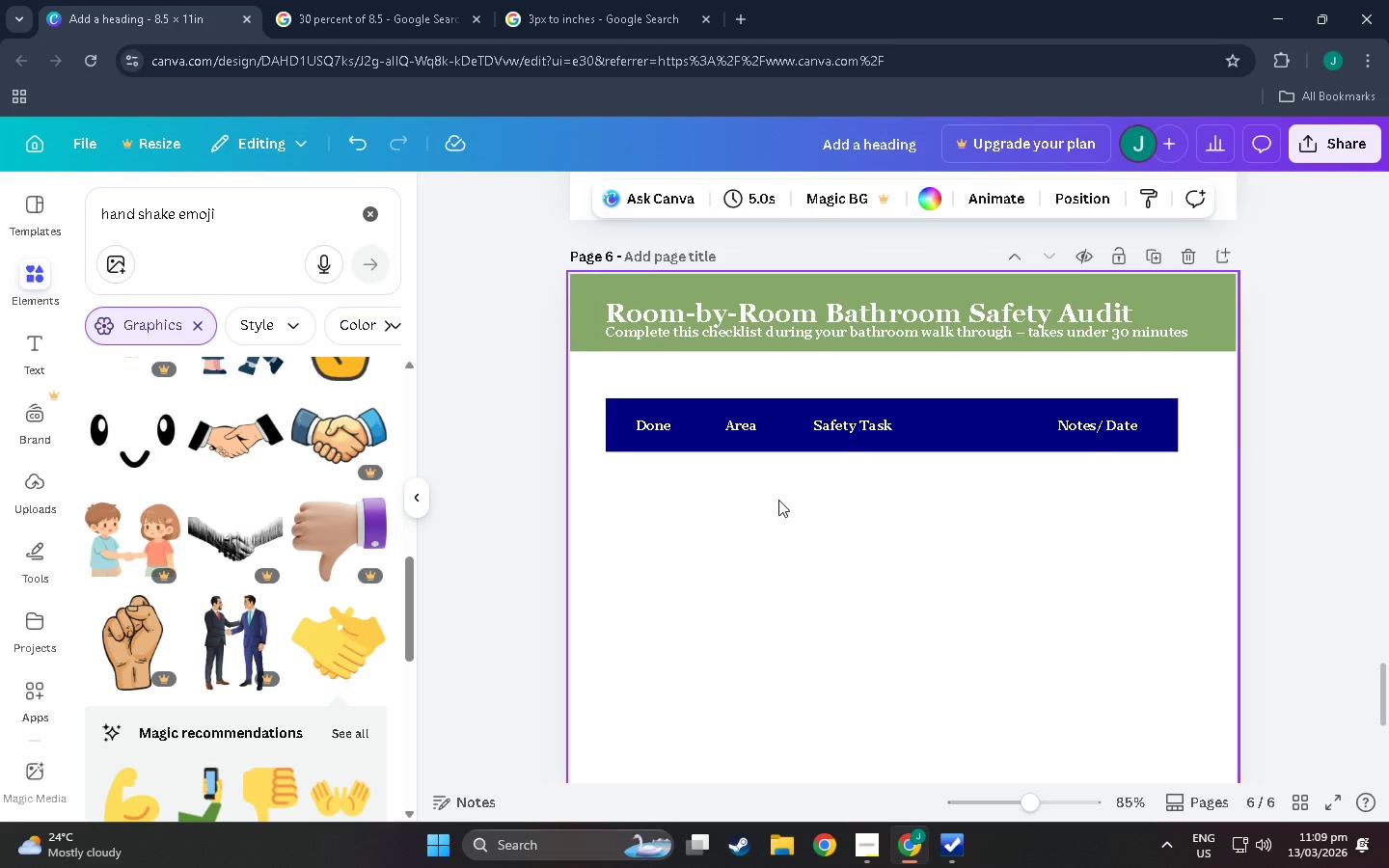 
scroll: coordinate [786, 471], scroll_direction: up, amount: 9.0
 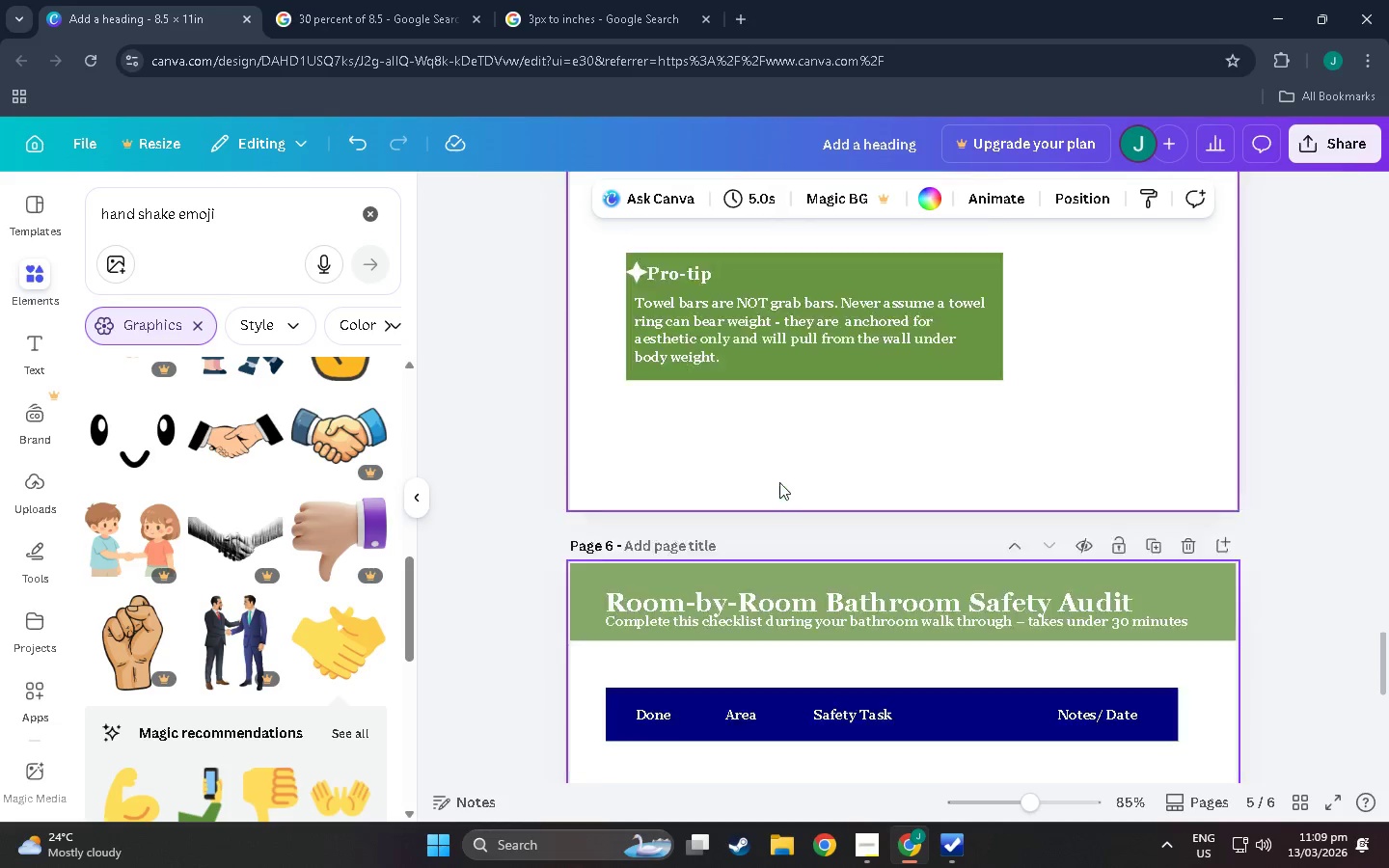 
scroll: coordinate [764, 468], scroll_direction: down, amount: 10.0
 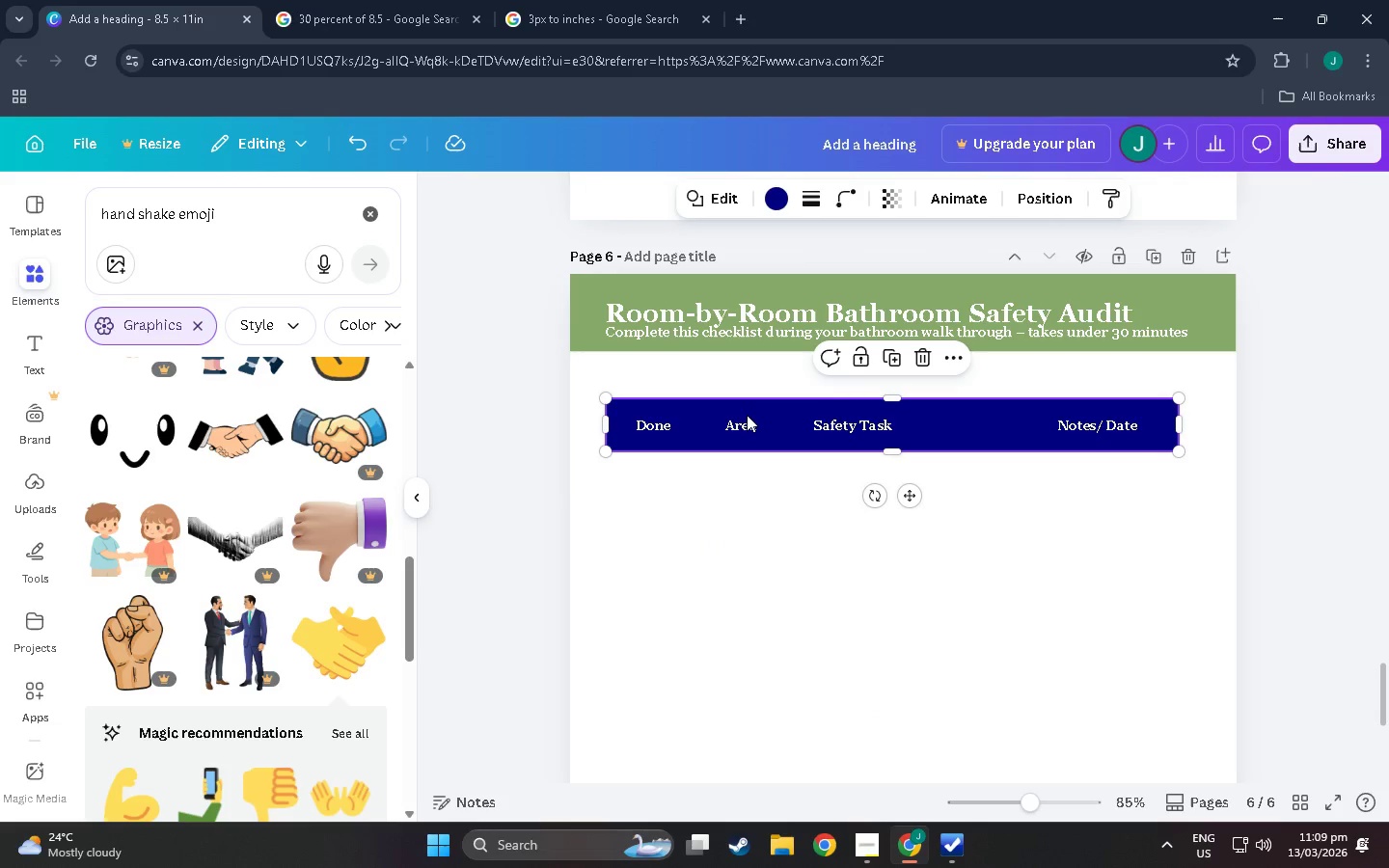 
double_click([749, 421])
 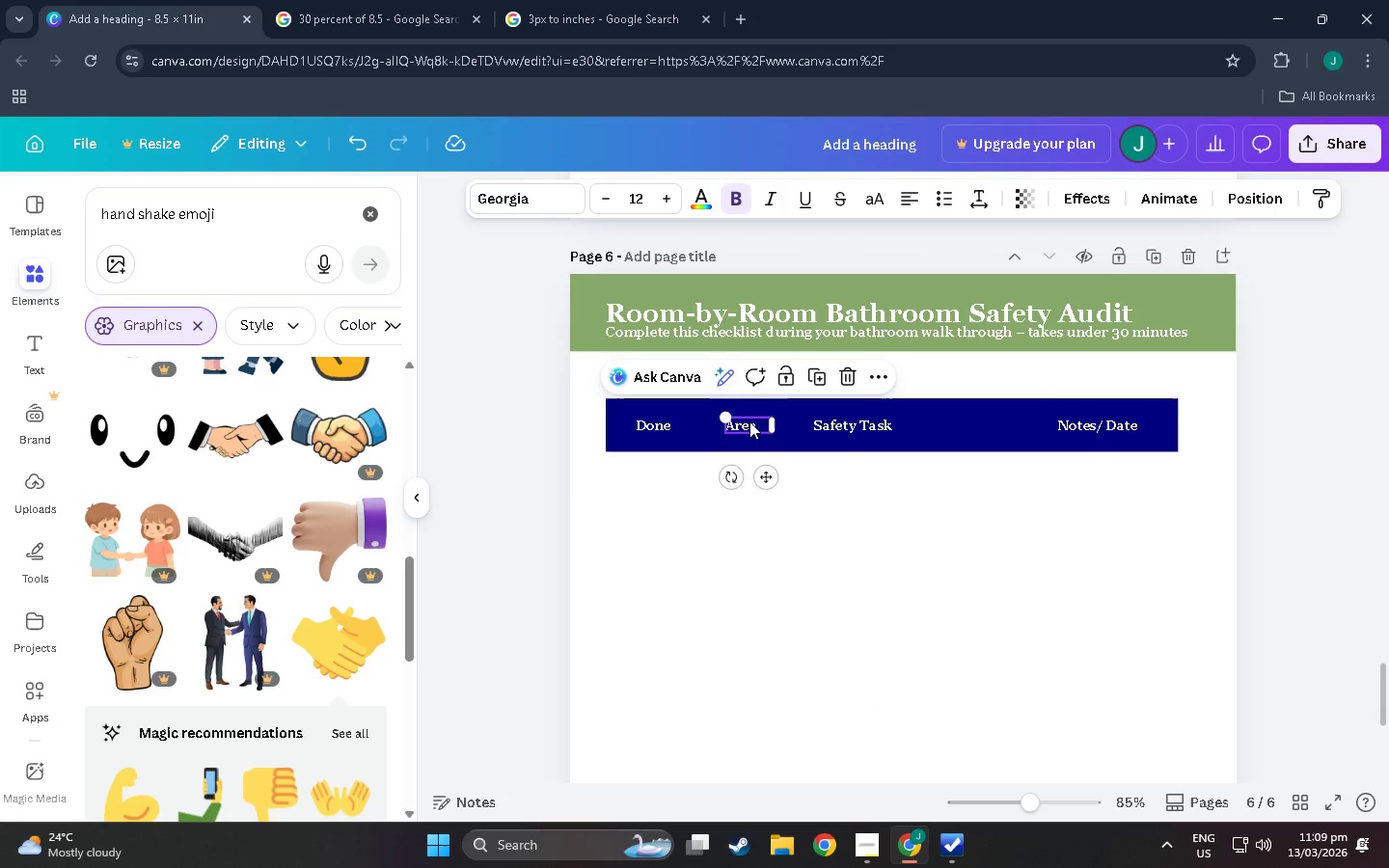 
key(Control+C)
 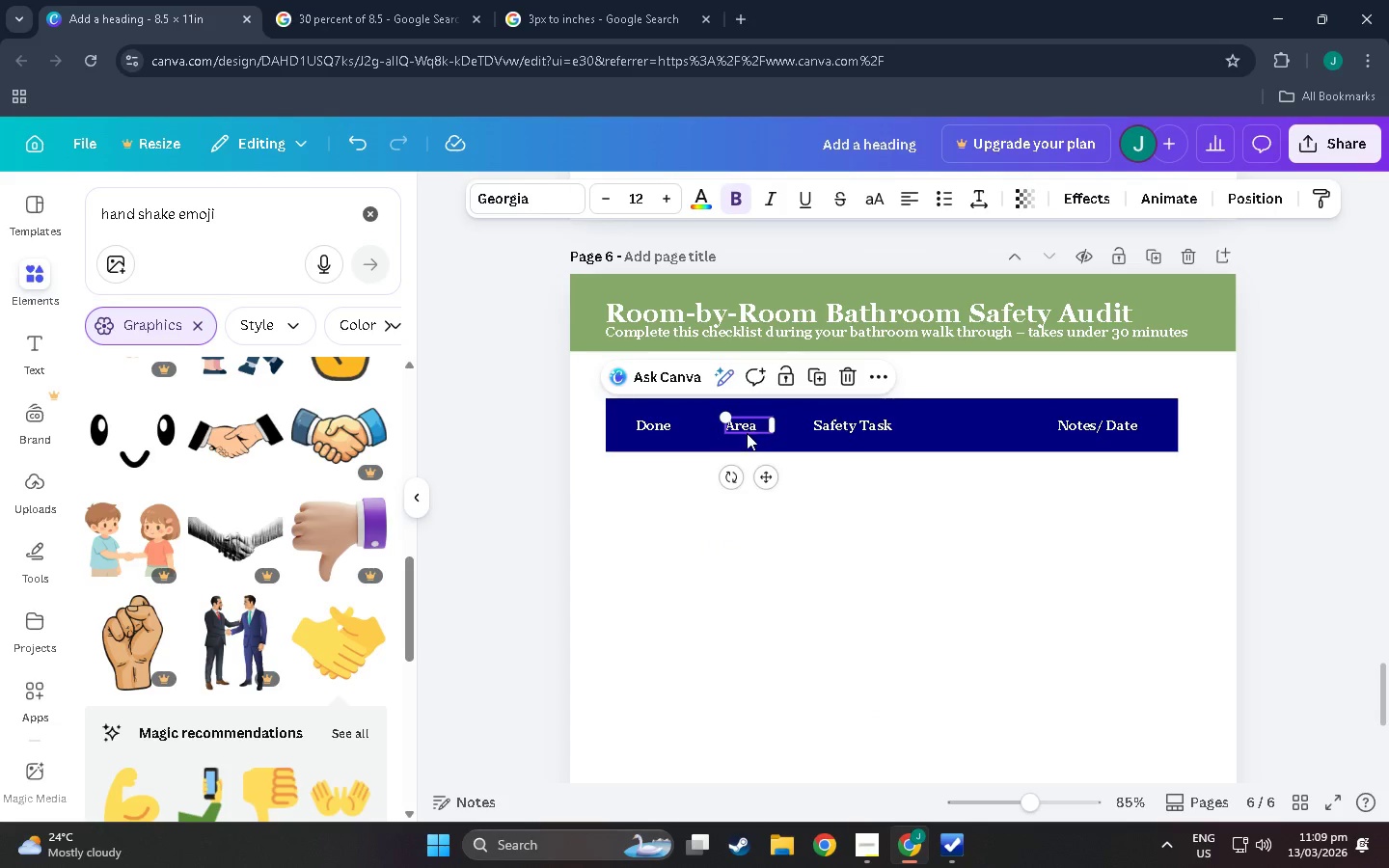 
key(Control+V)
 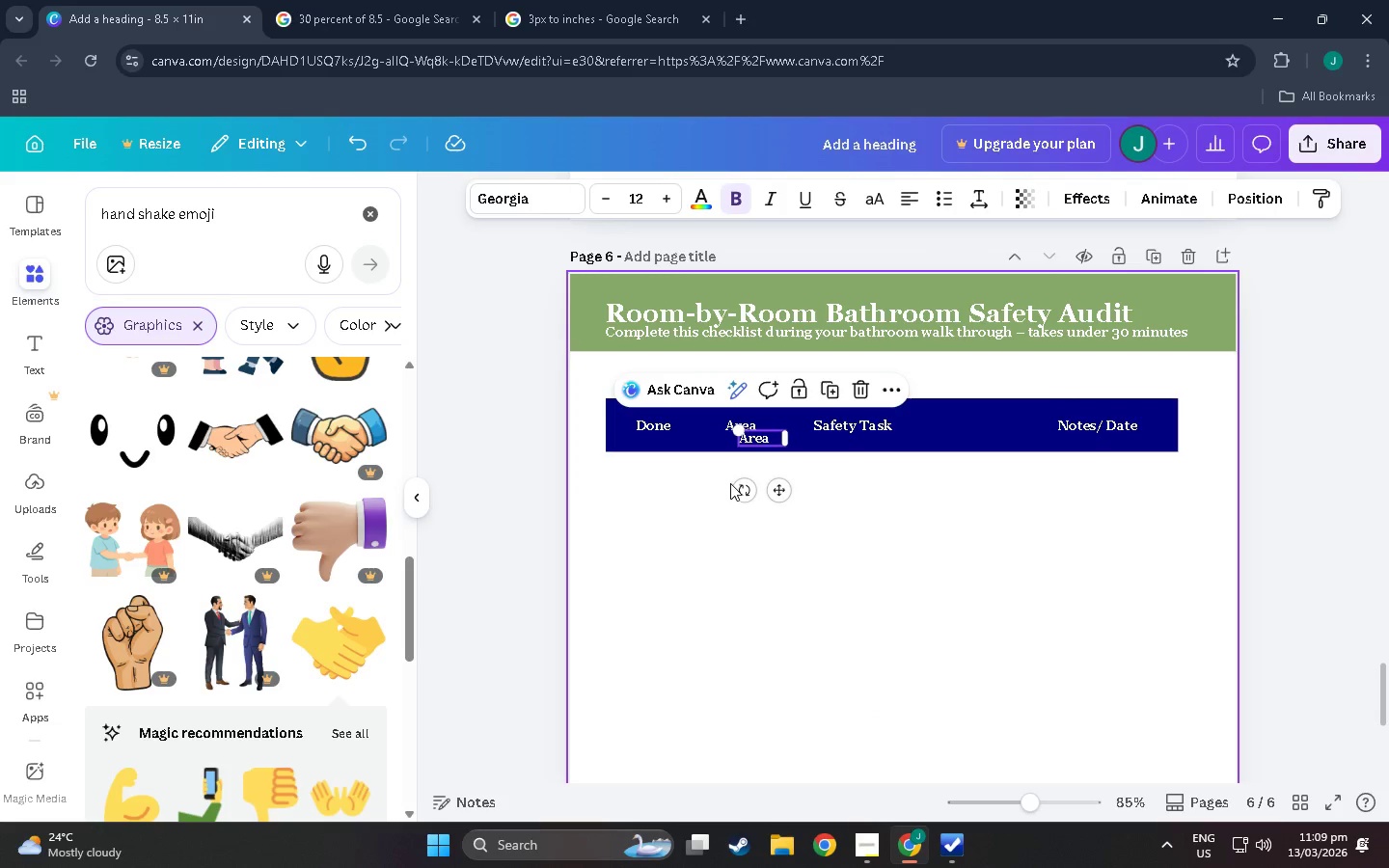 
left_click_drag(start_coordinate=[785, 491], to_coordinate=[775, 528])
 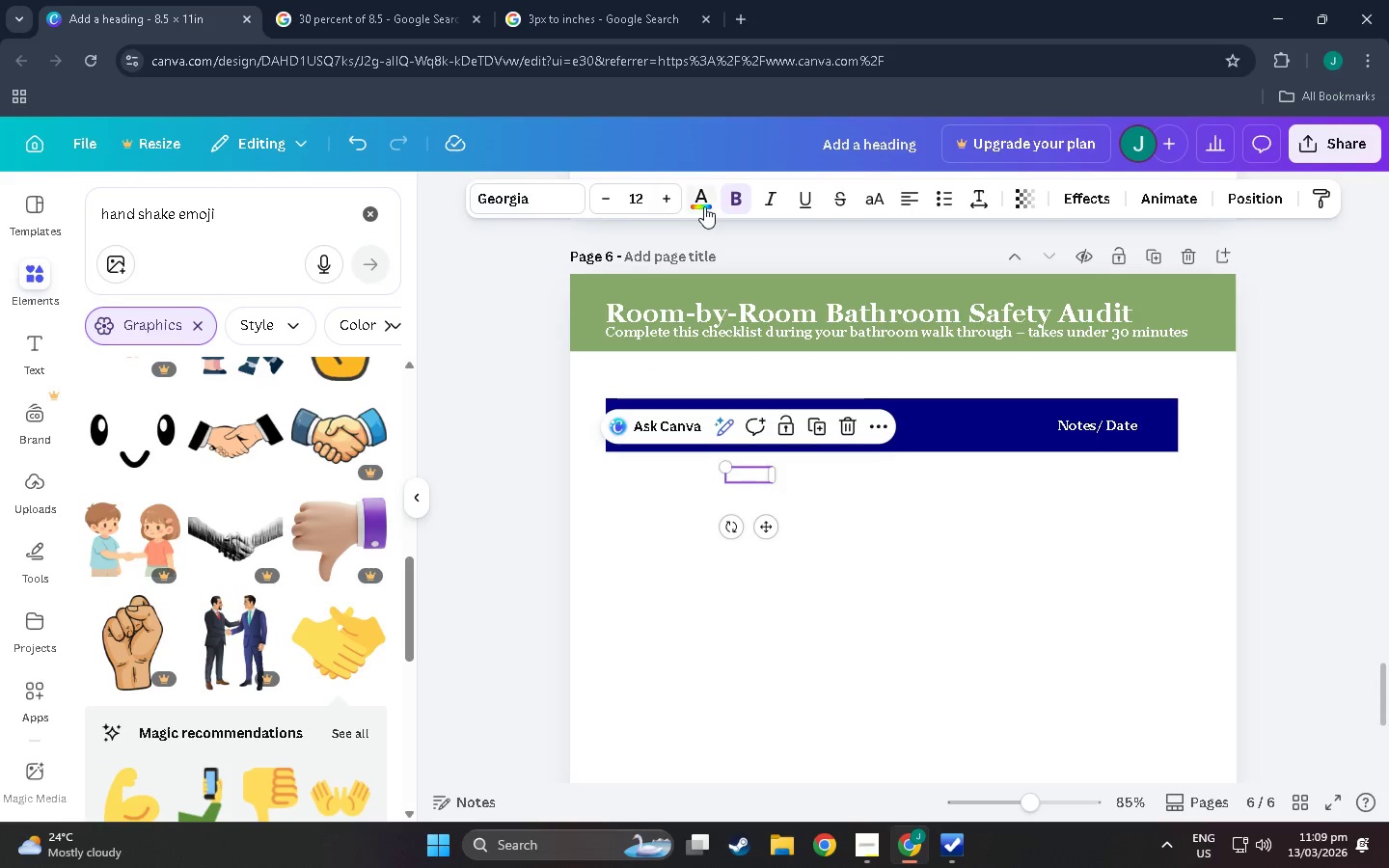 
left_click([699, 203])
 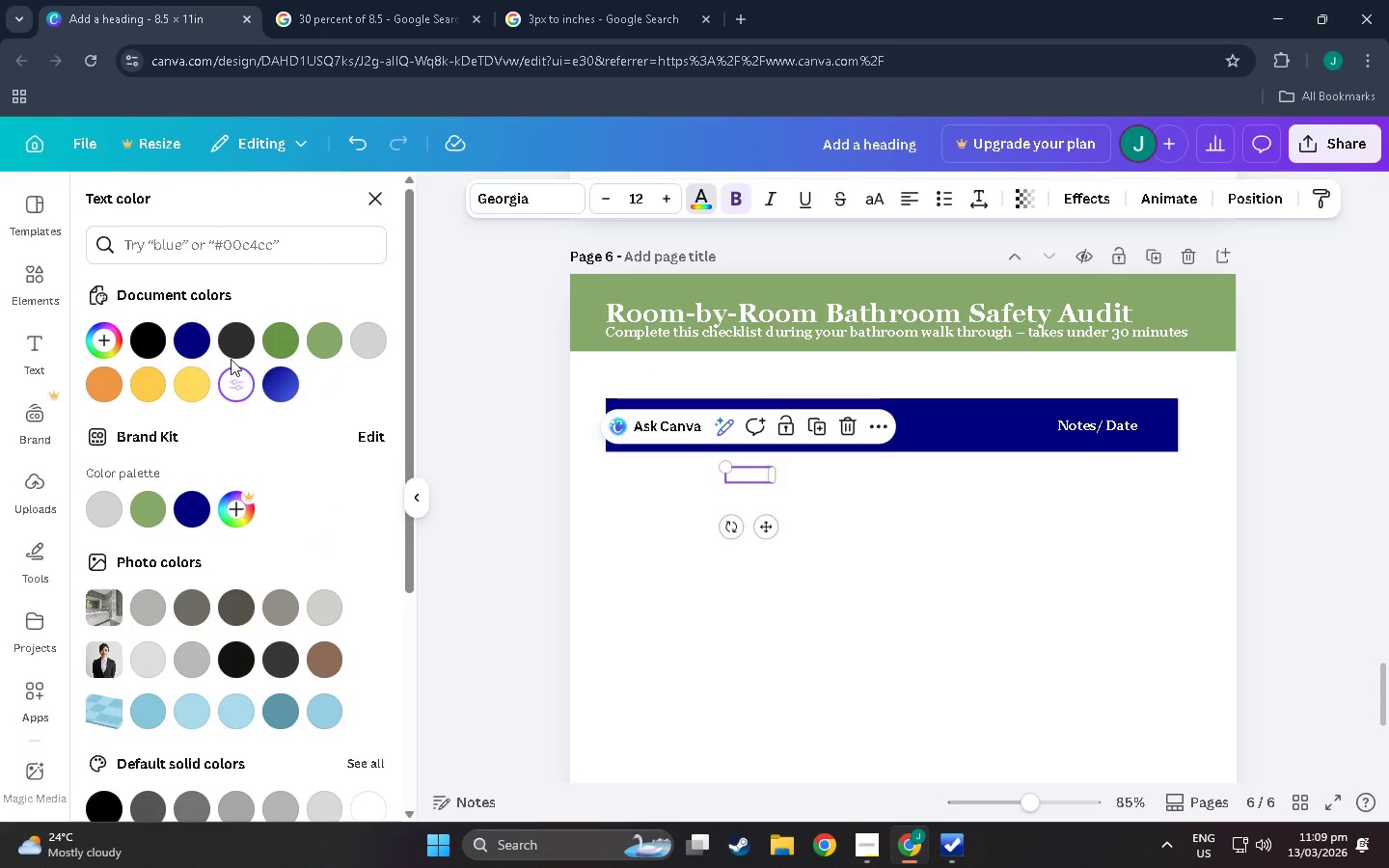 
left_click([189, 343])
 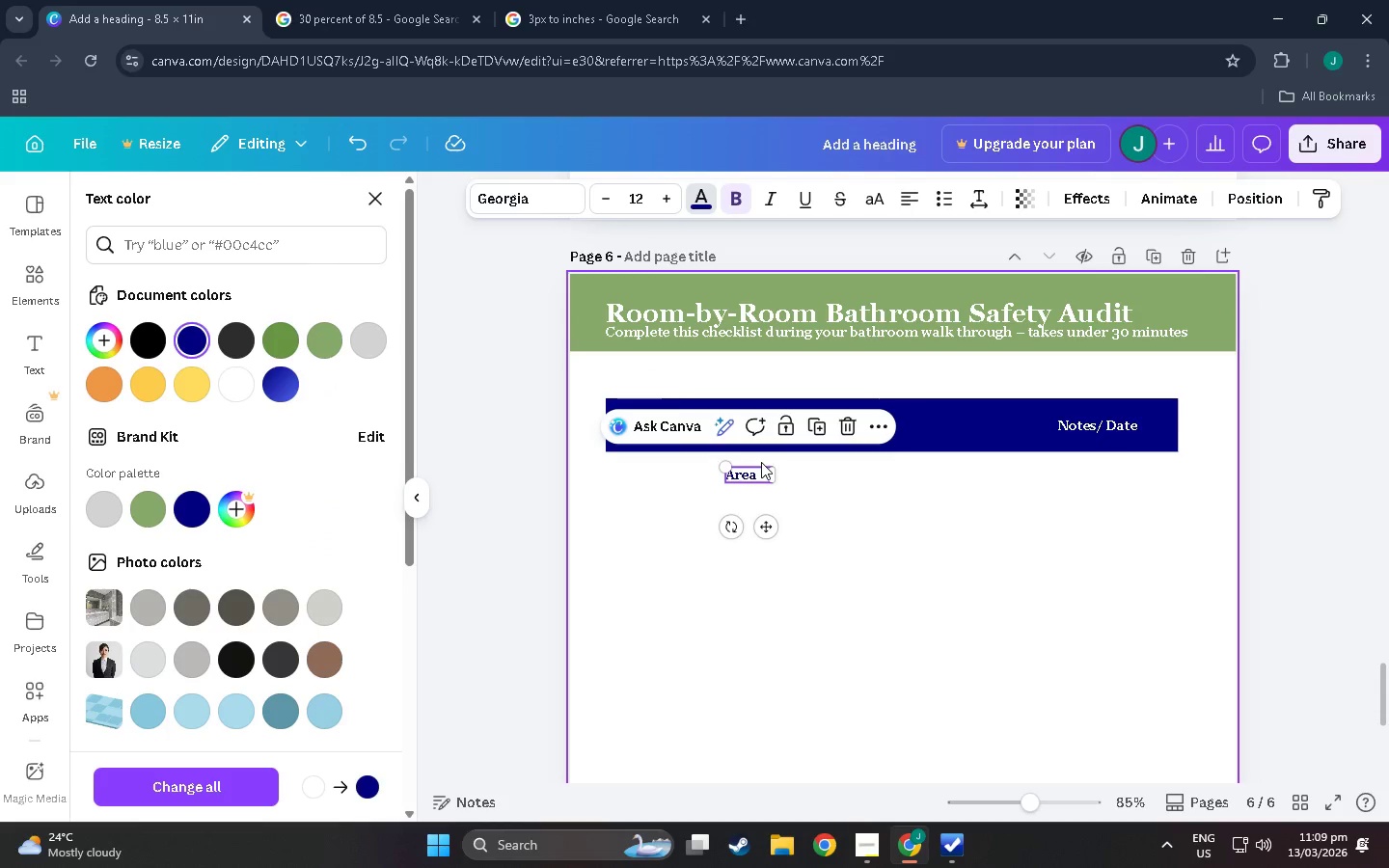 
double_click([760, 465])
 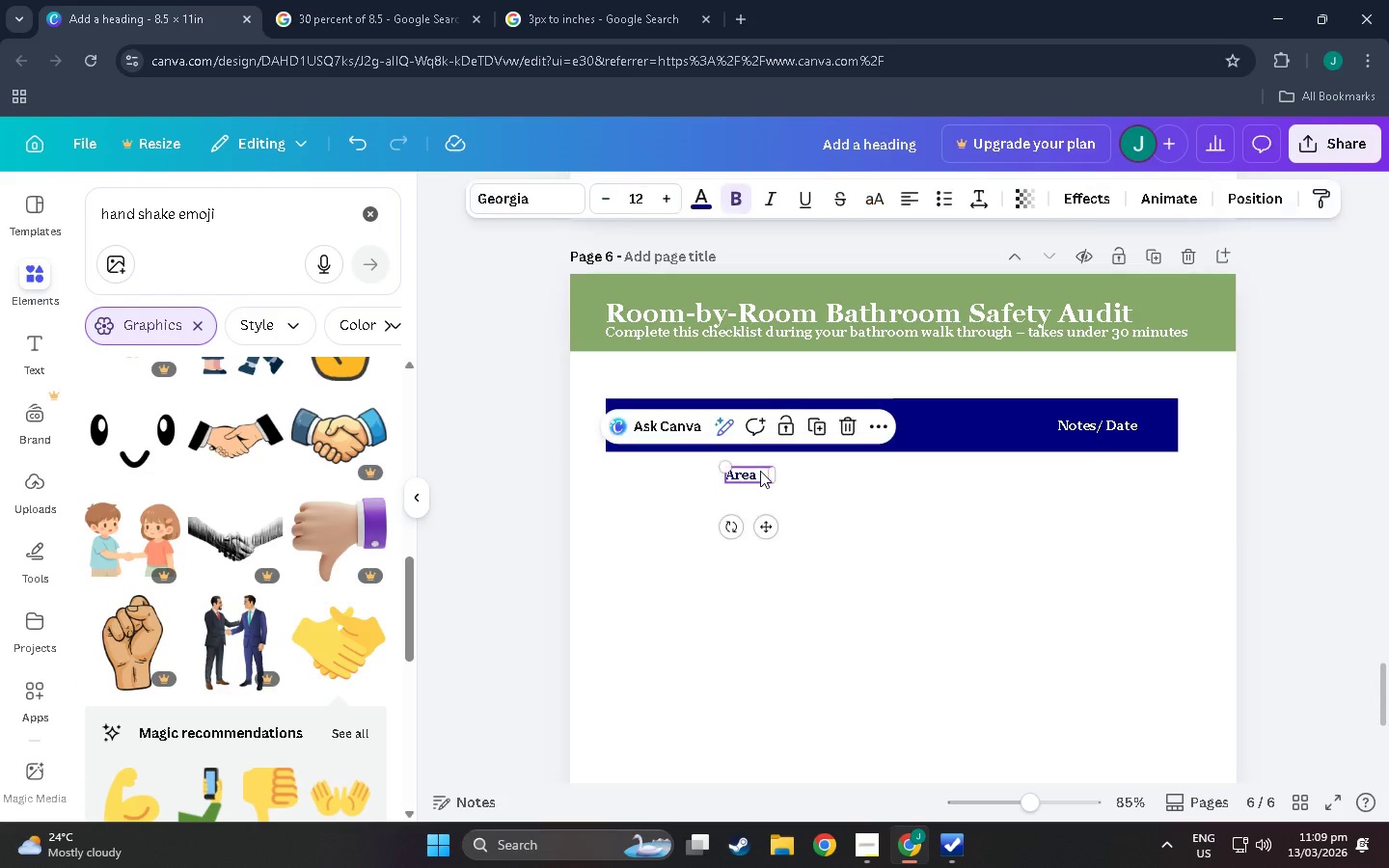 
double_click([760, 471])
 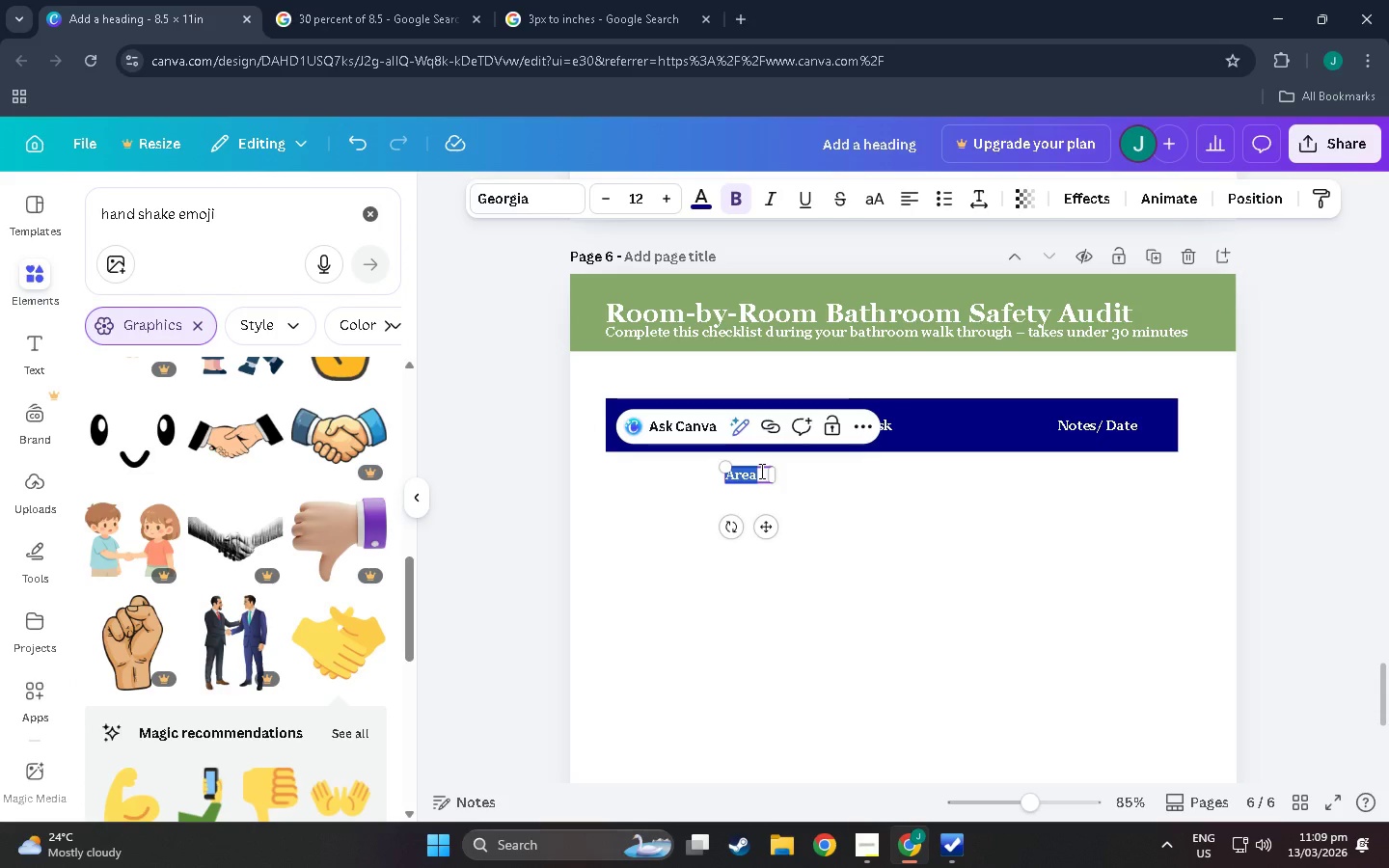 
type(Lighting)
 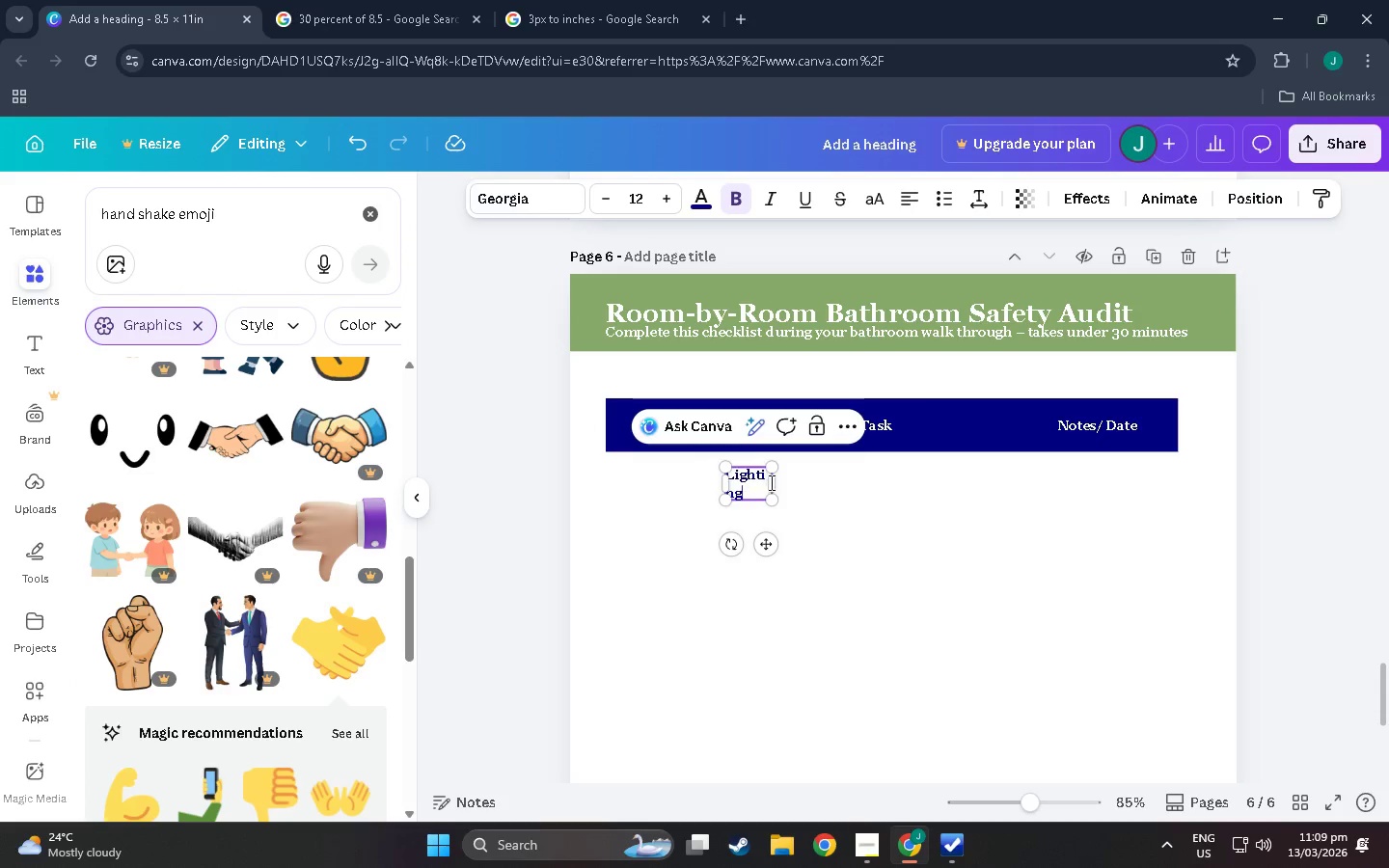 
left_click_drag(start_coordinate=[774, 482], to_coordinate=[795, 482])
 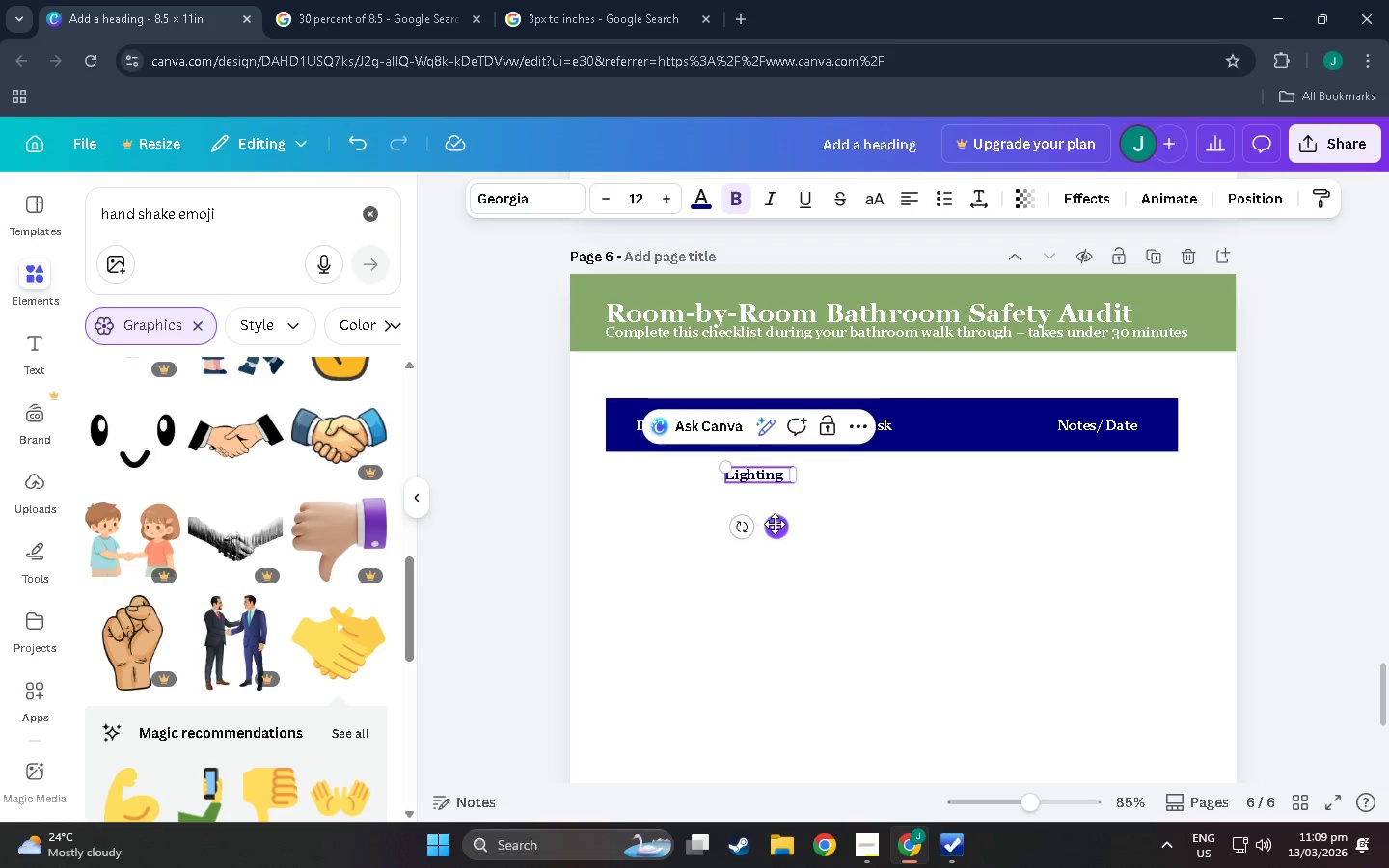 
left_click_drag(start_coordinate=[775, 524], to_coordinate=[762, 521])
 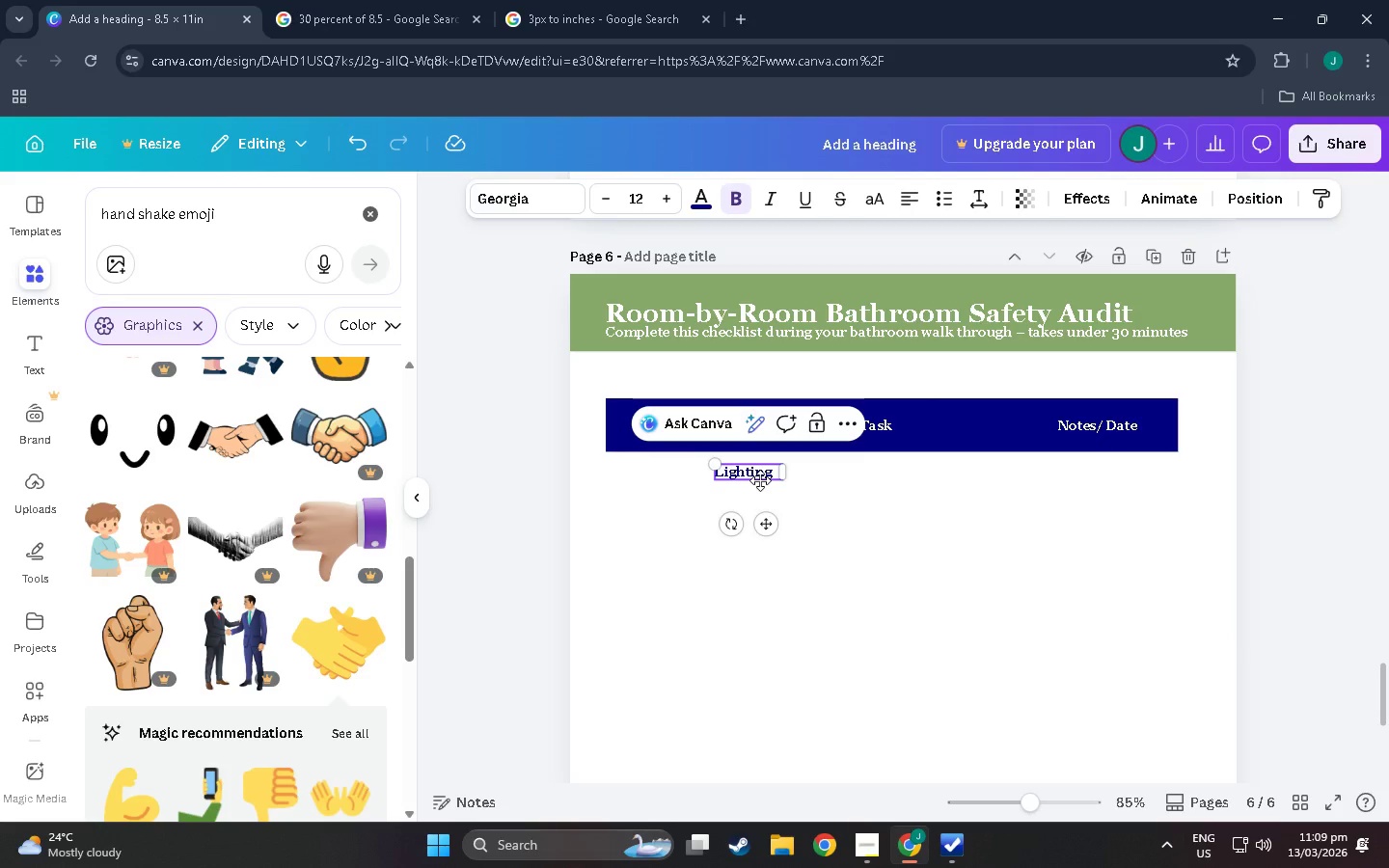 
left_click([760, 480])
 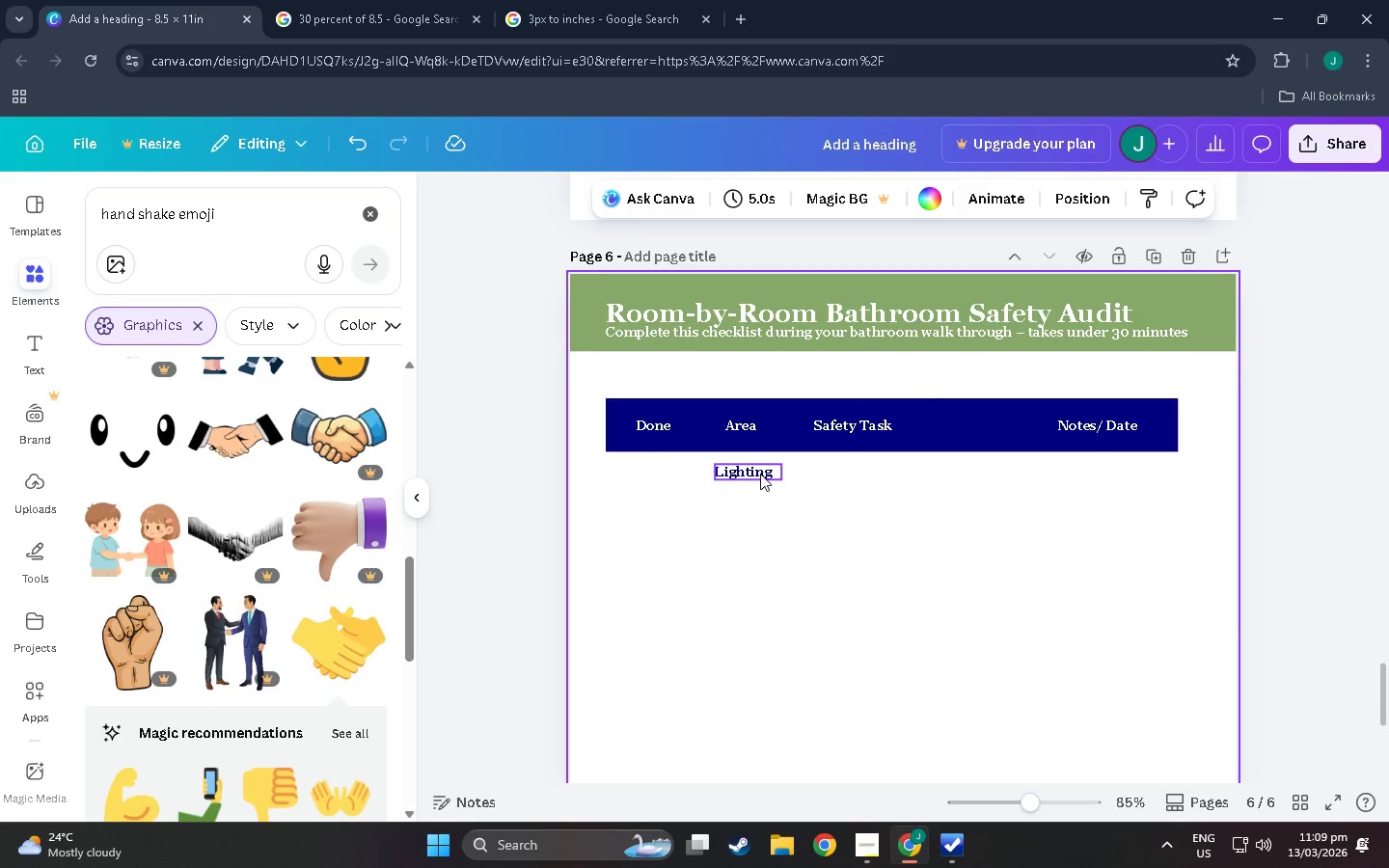 
left_click([760, 474])
 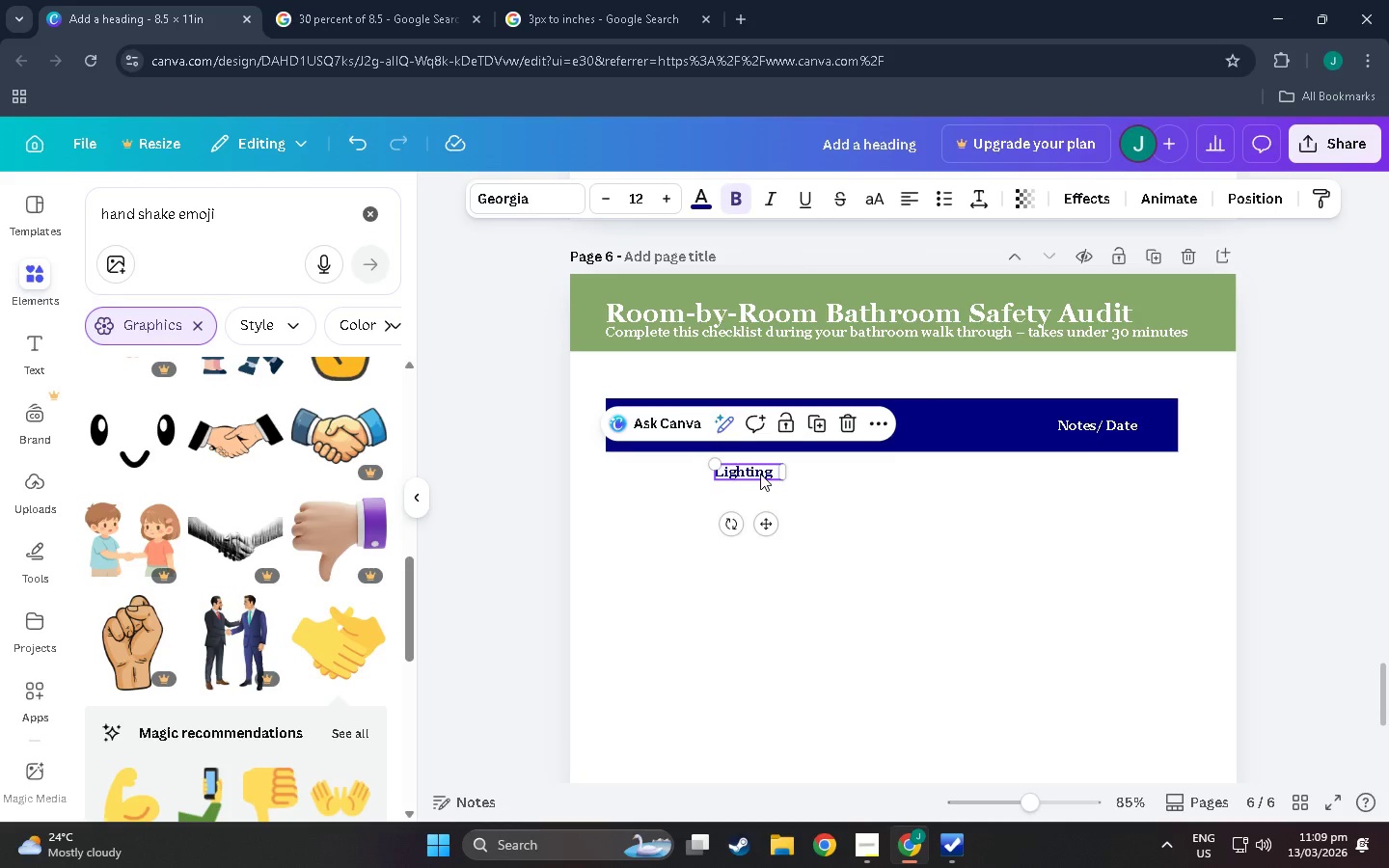 
key(Control+C)
 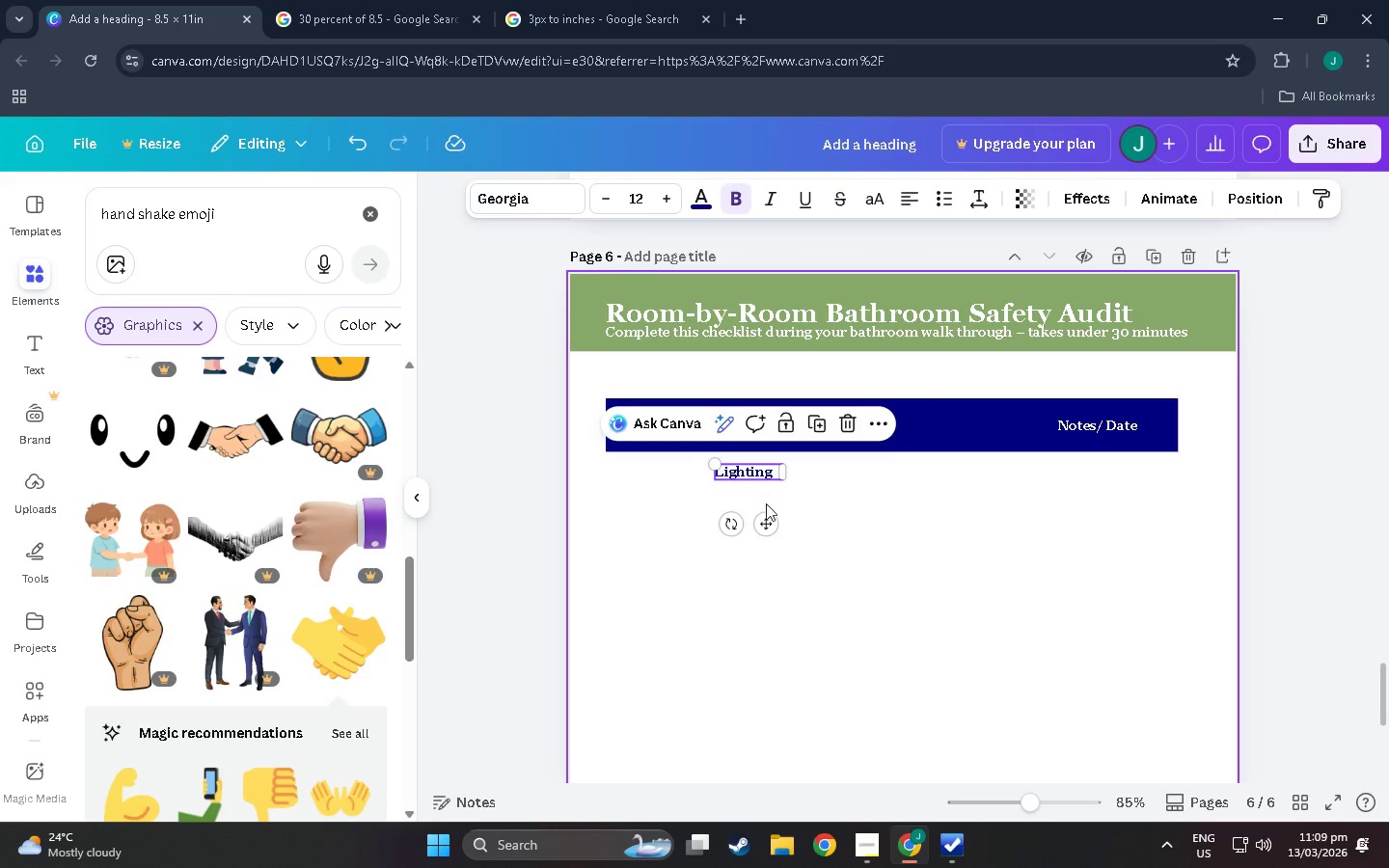 
key(Control+V)
 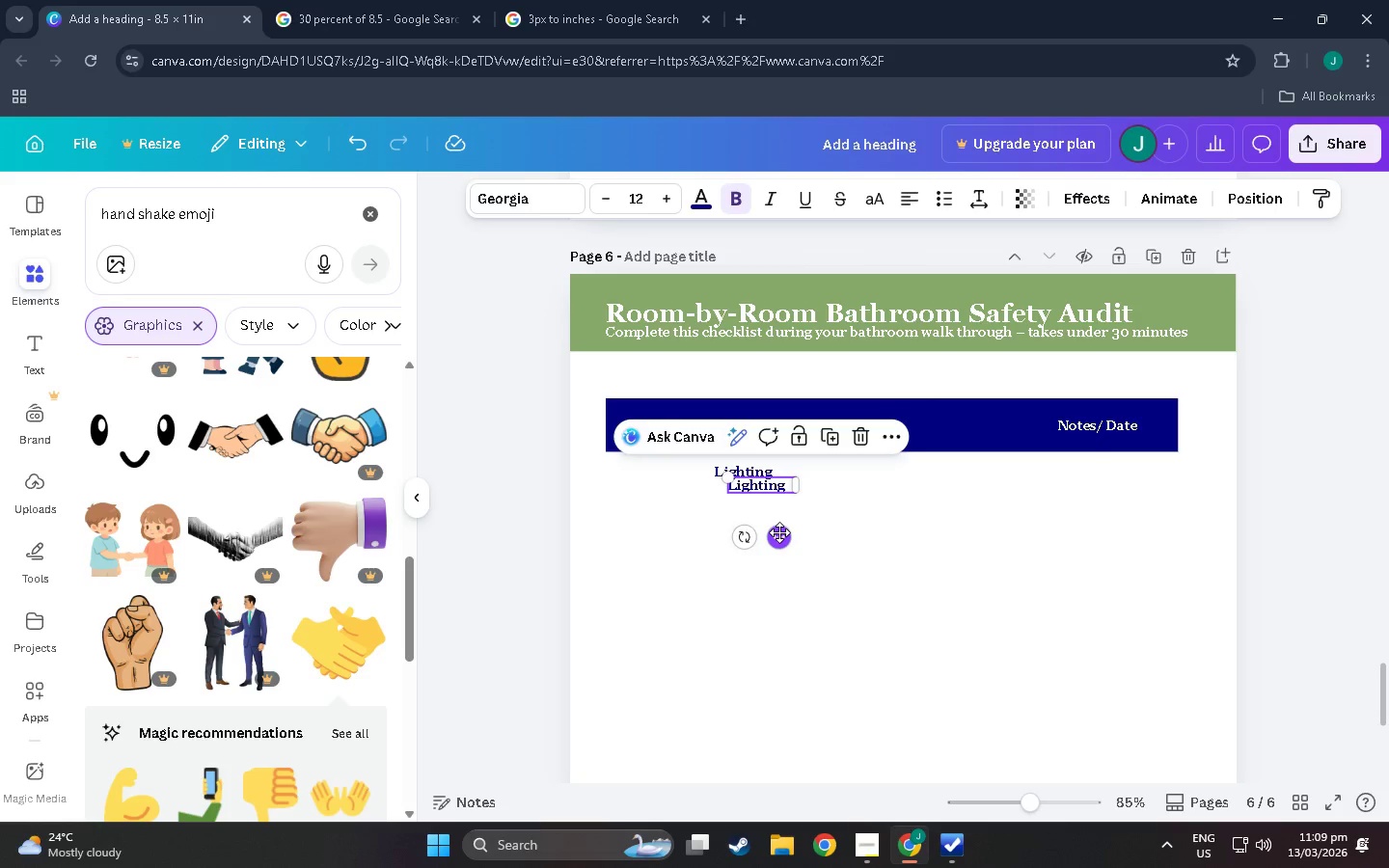 
left_click_drag(start_coordinate=[779, 534], to_coordinate=[762, 548])
 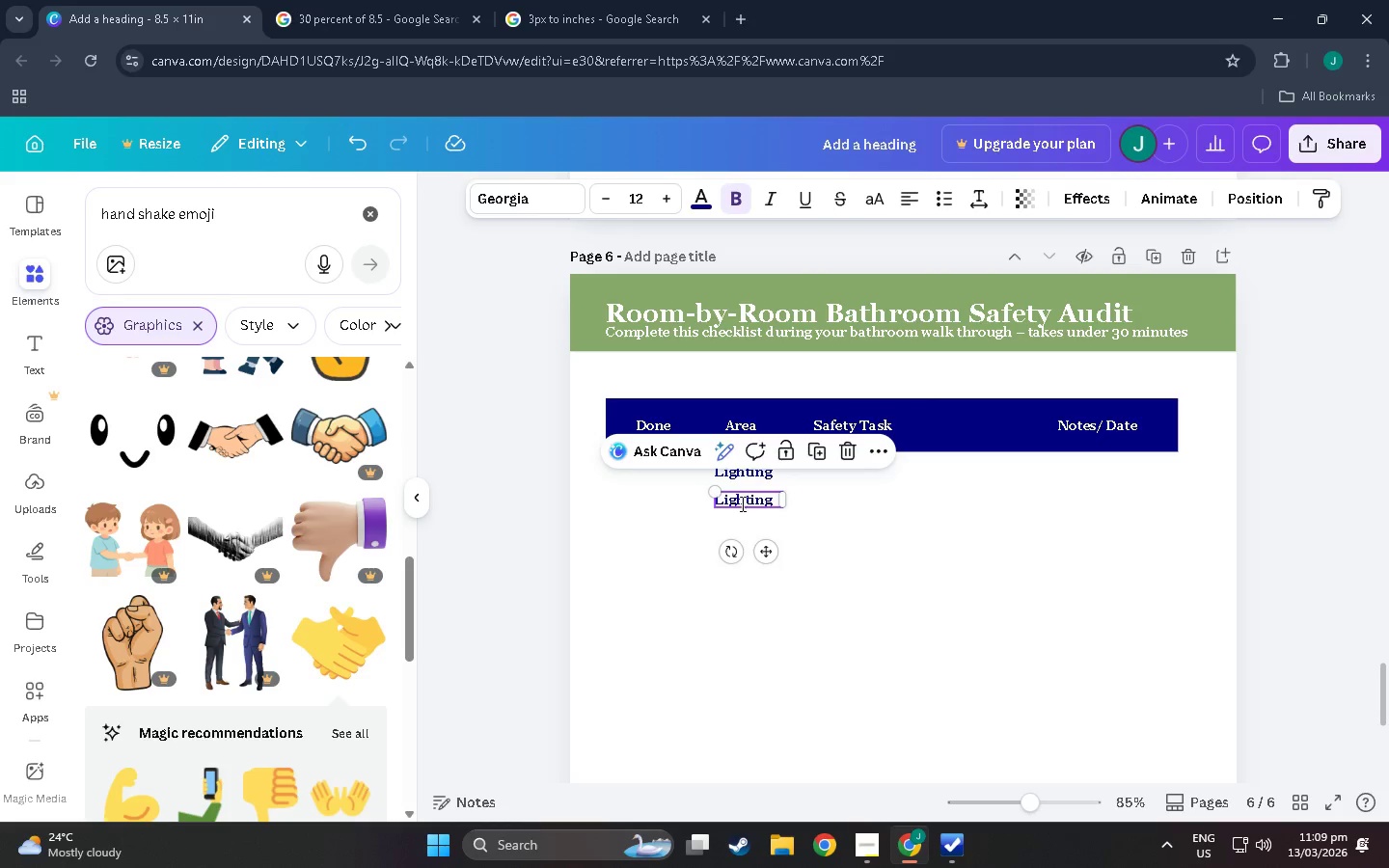 
double_click([741, 503])
 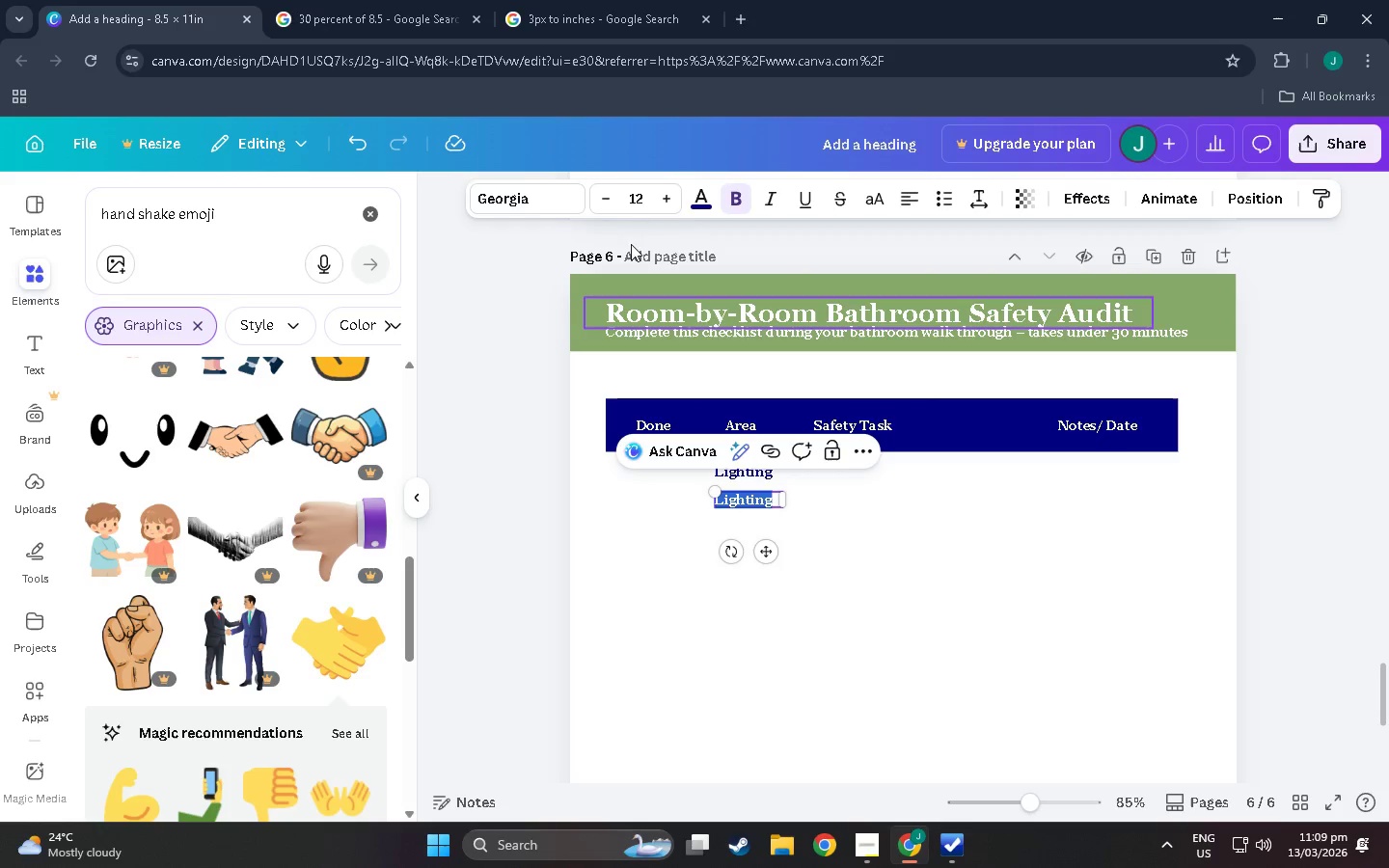 
left_click([704, 202])
 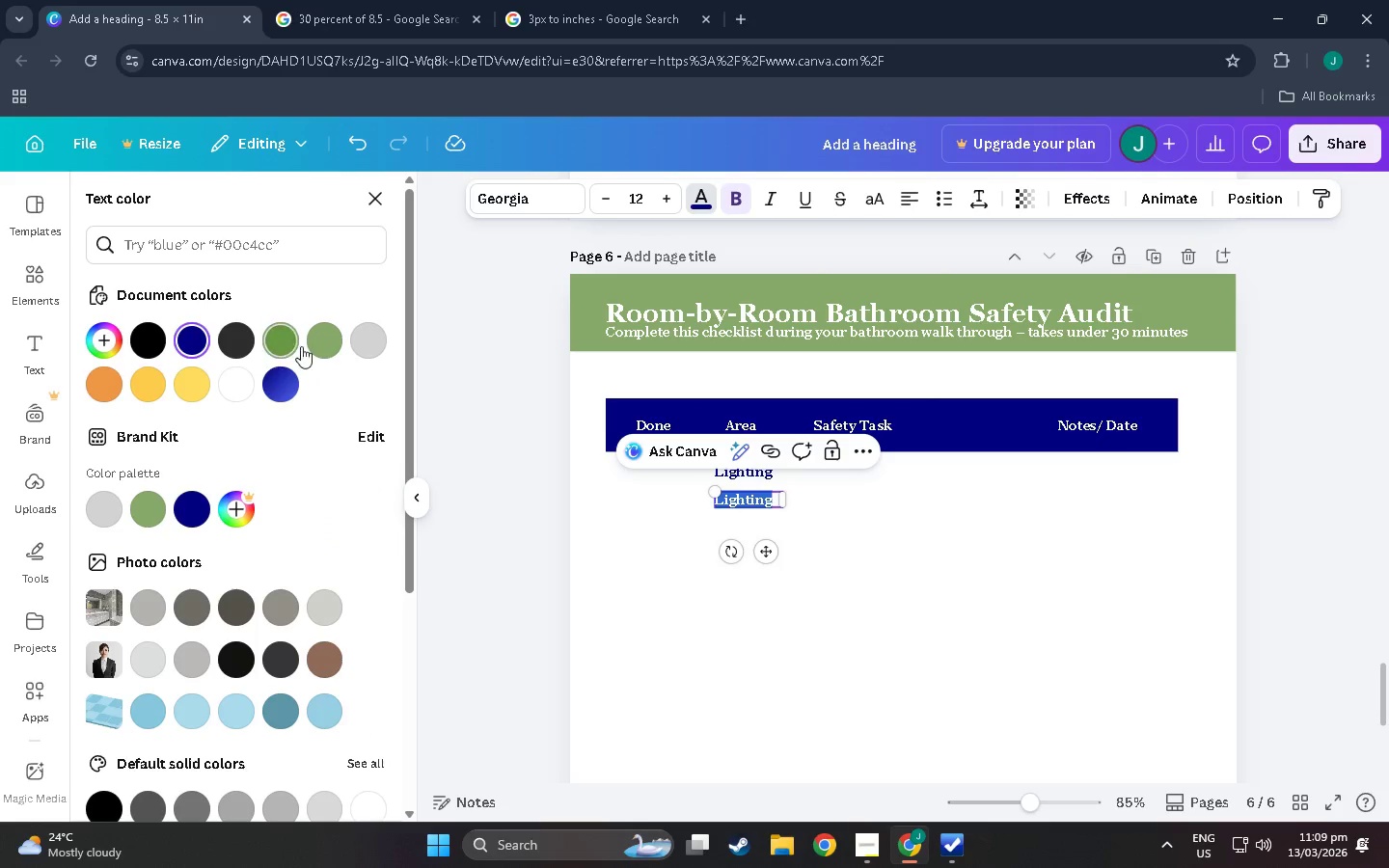 
mouse_move([337, 339])
 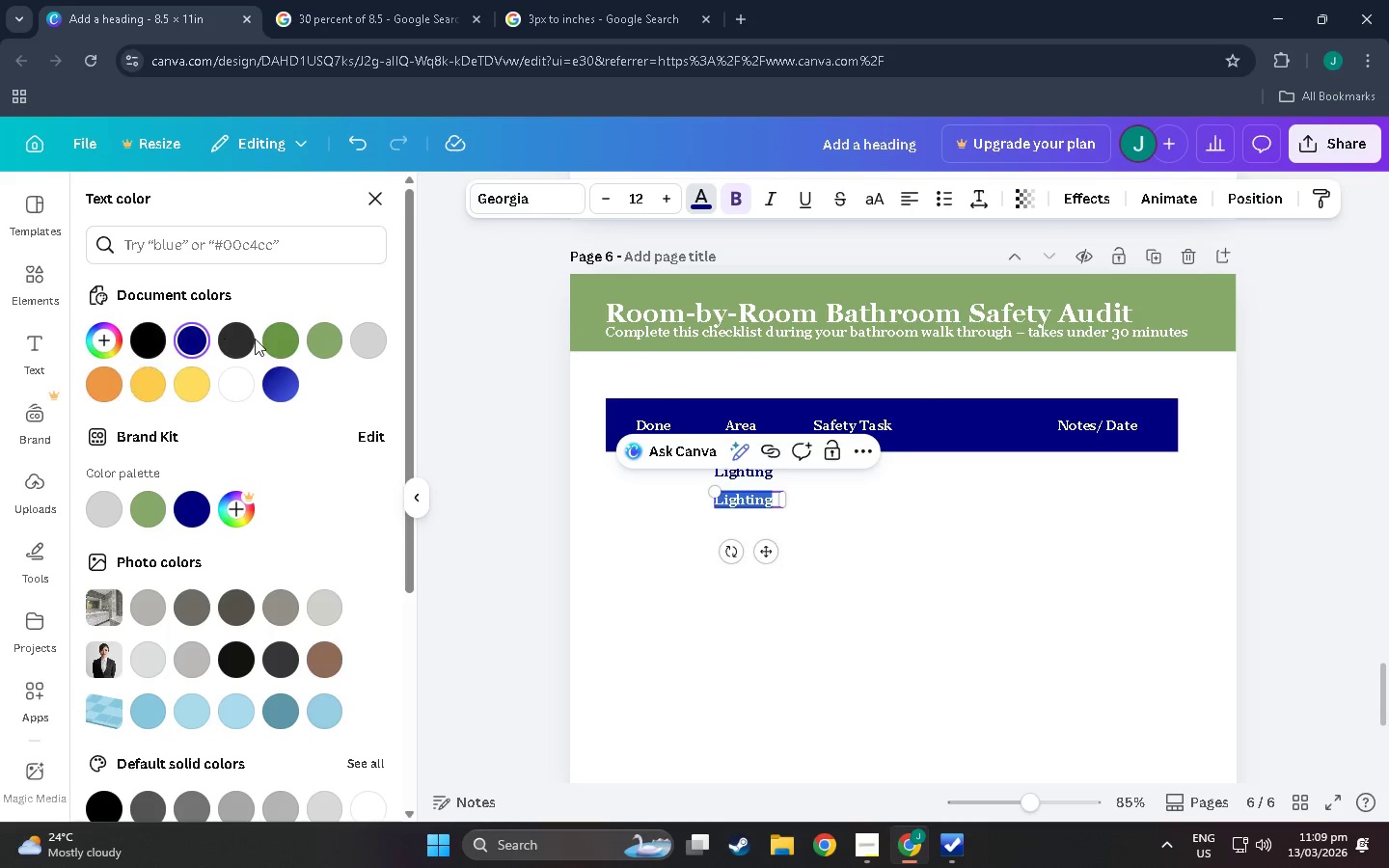 
double_click([245, 339])
 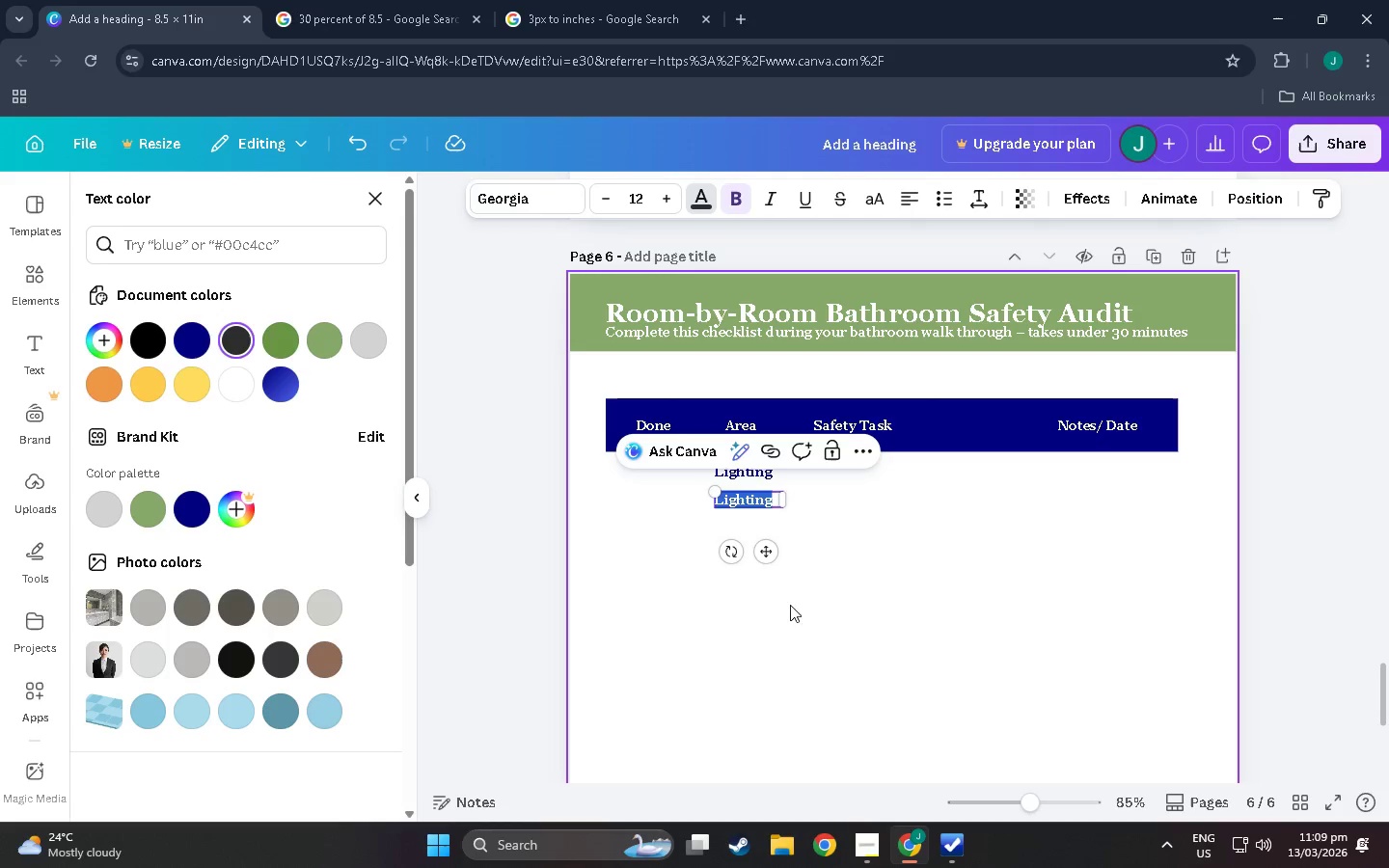 
left_click([813, 615])
 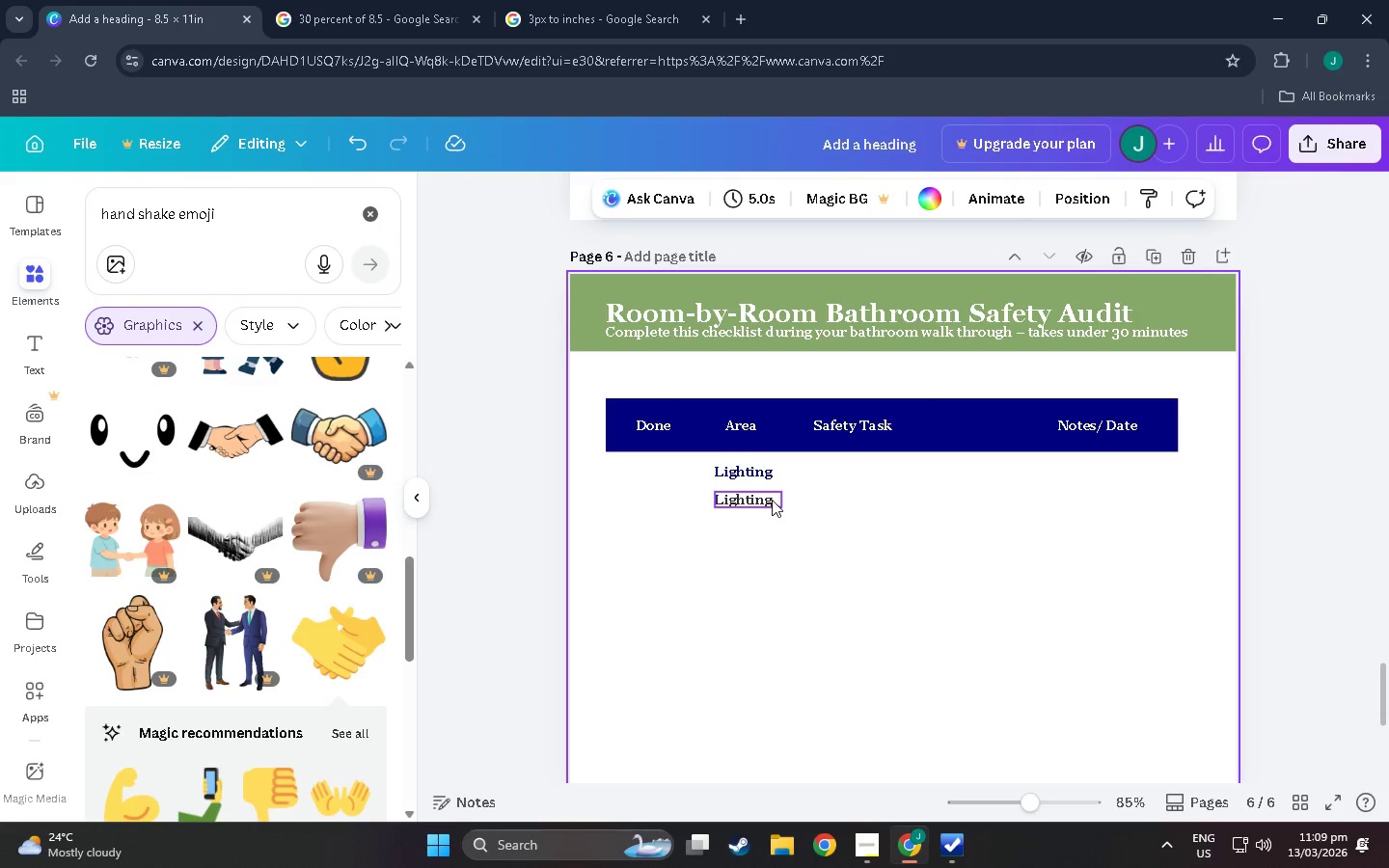 
left_click([772, 500])
 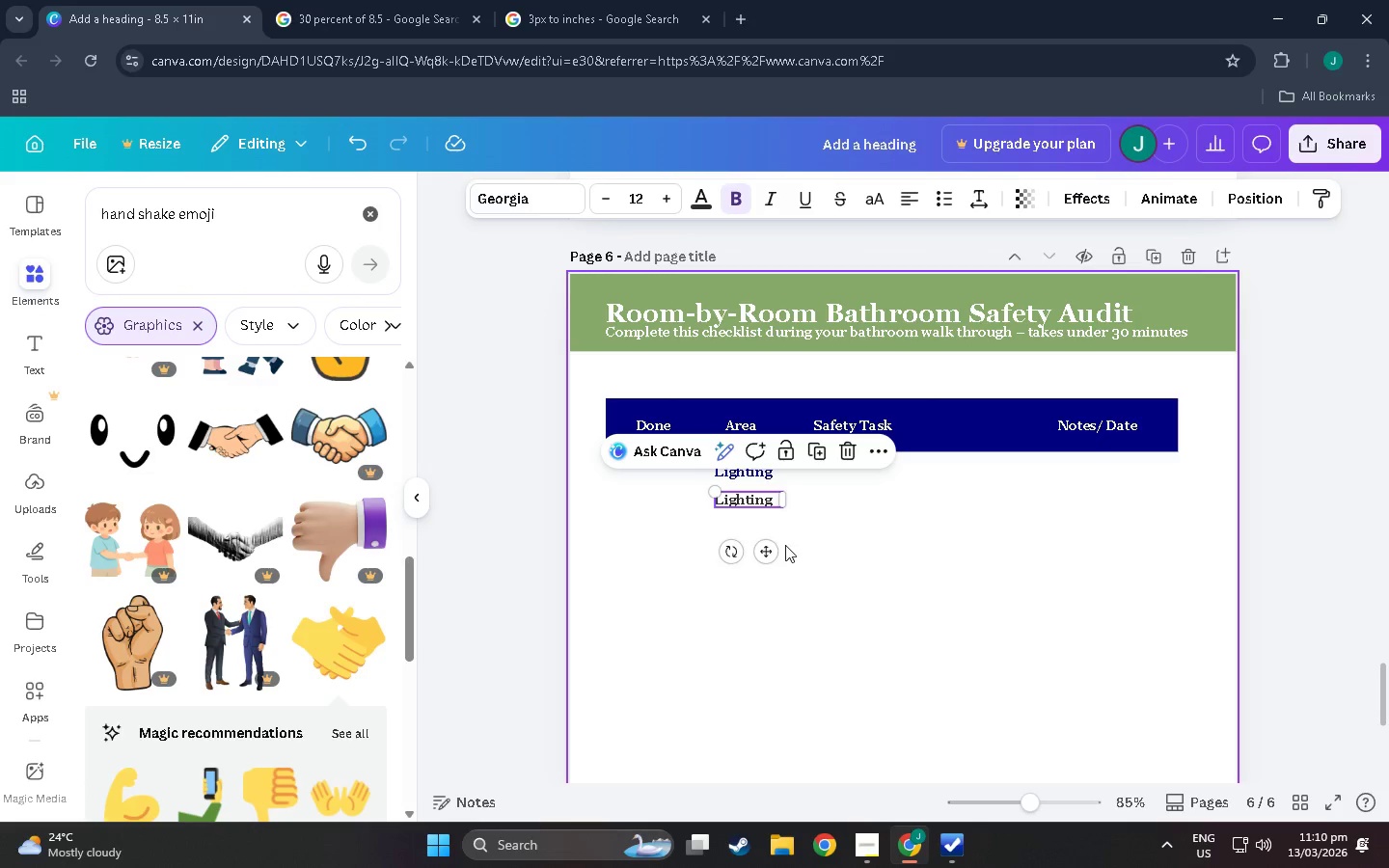 
key(Control+C)
 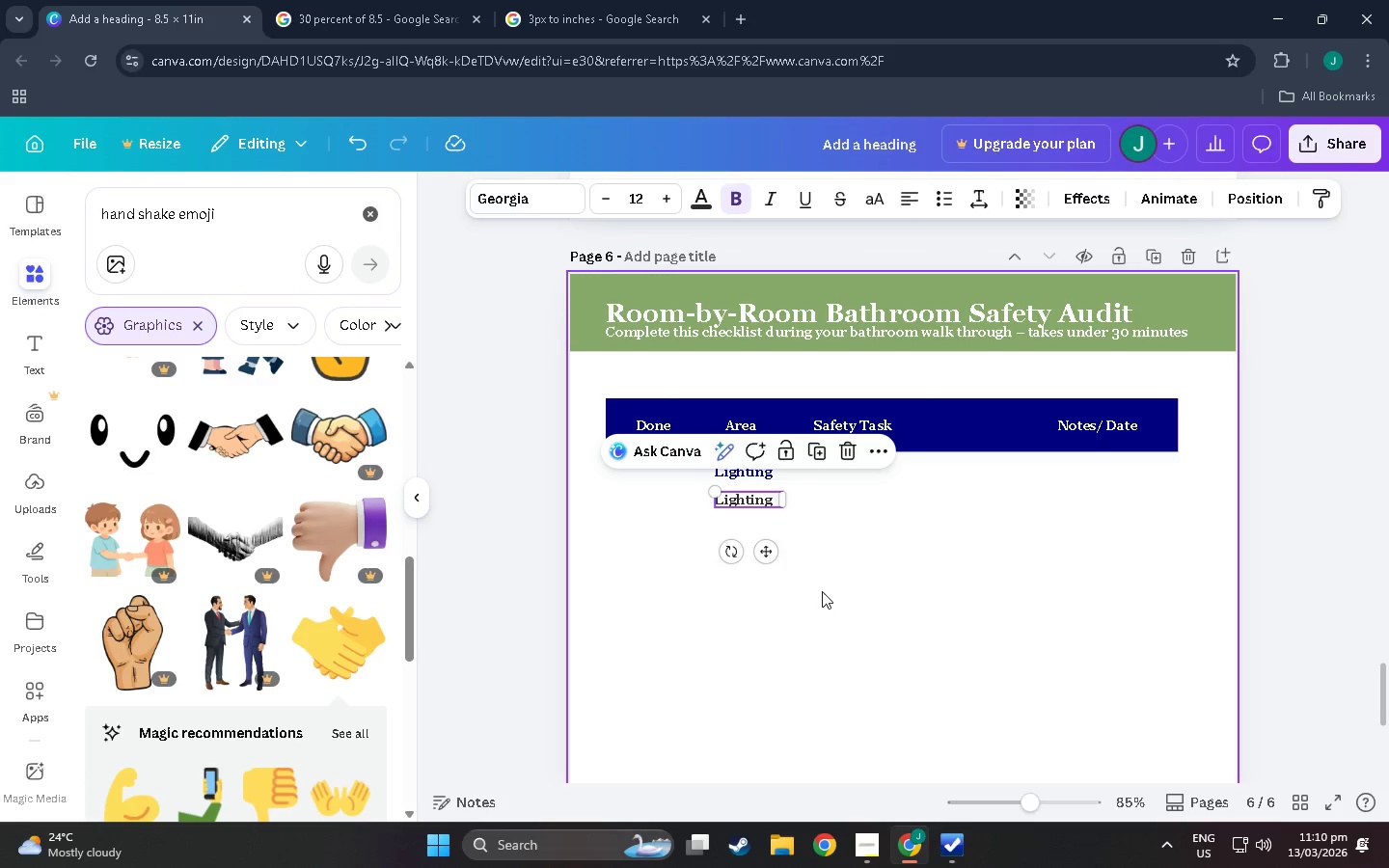 
key(Control+V)
 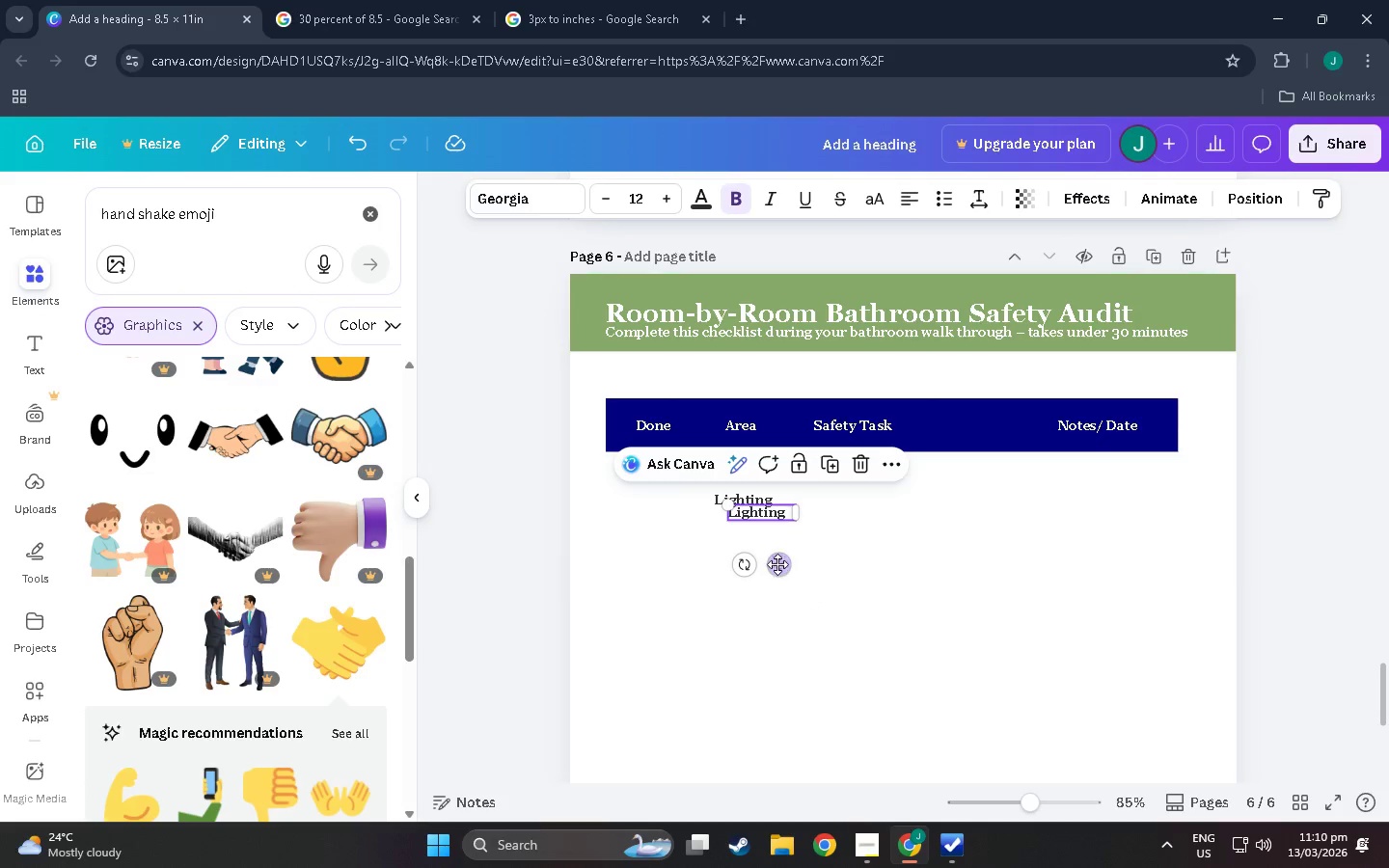 
left_click_drag(start_coordinate=[778, 564], to_coordinate=[760, 583])
 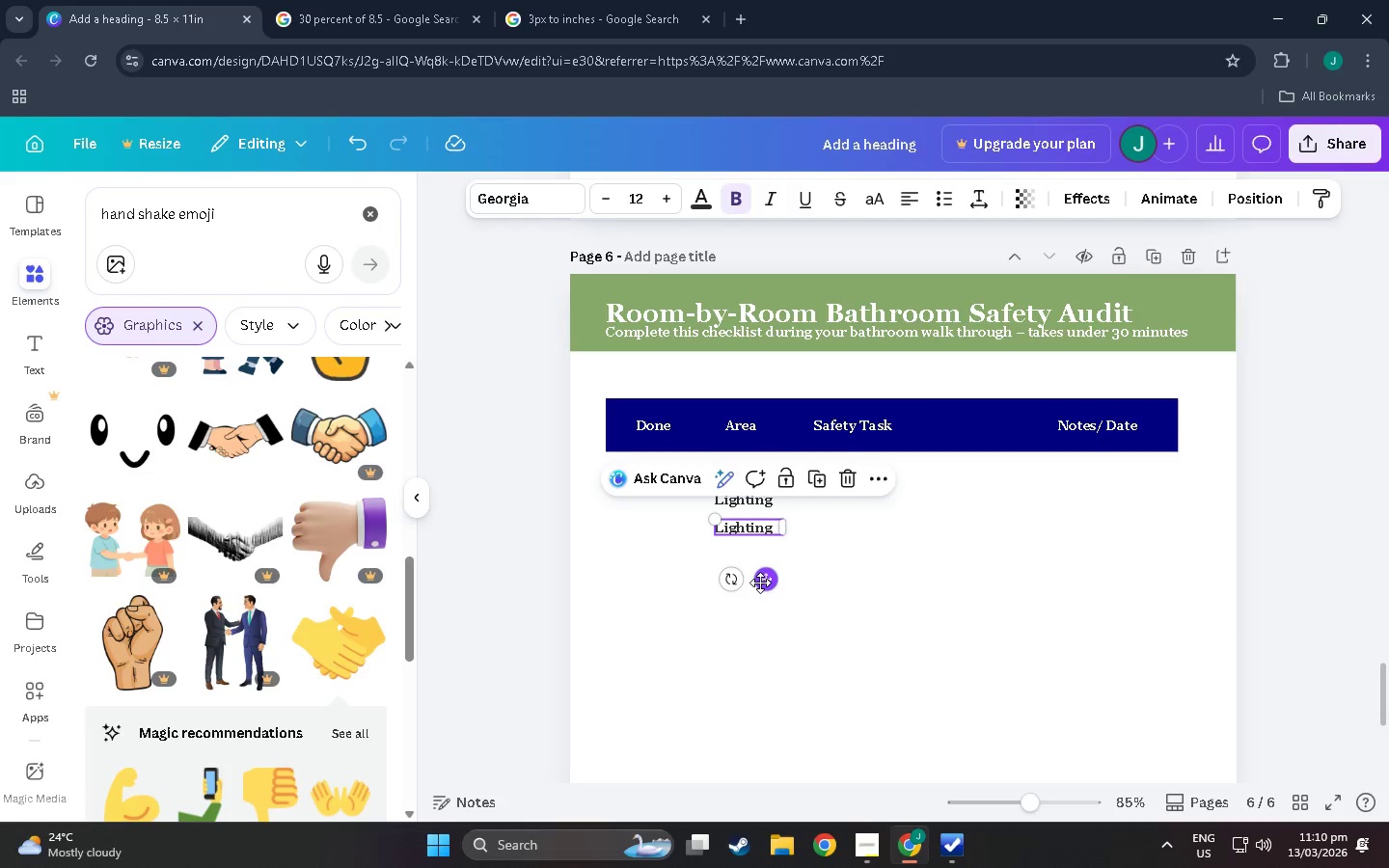 
key(Control+V)
 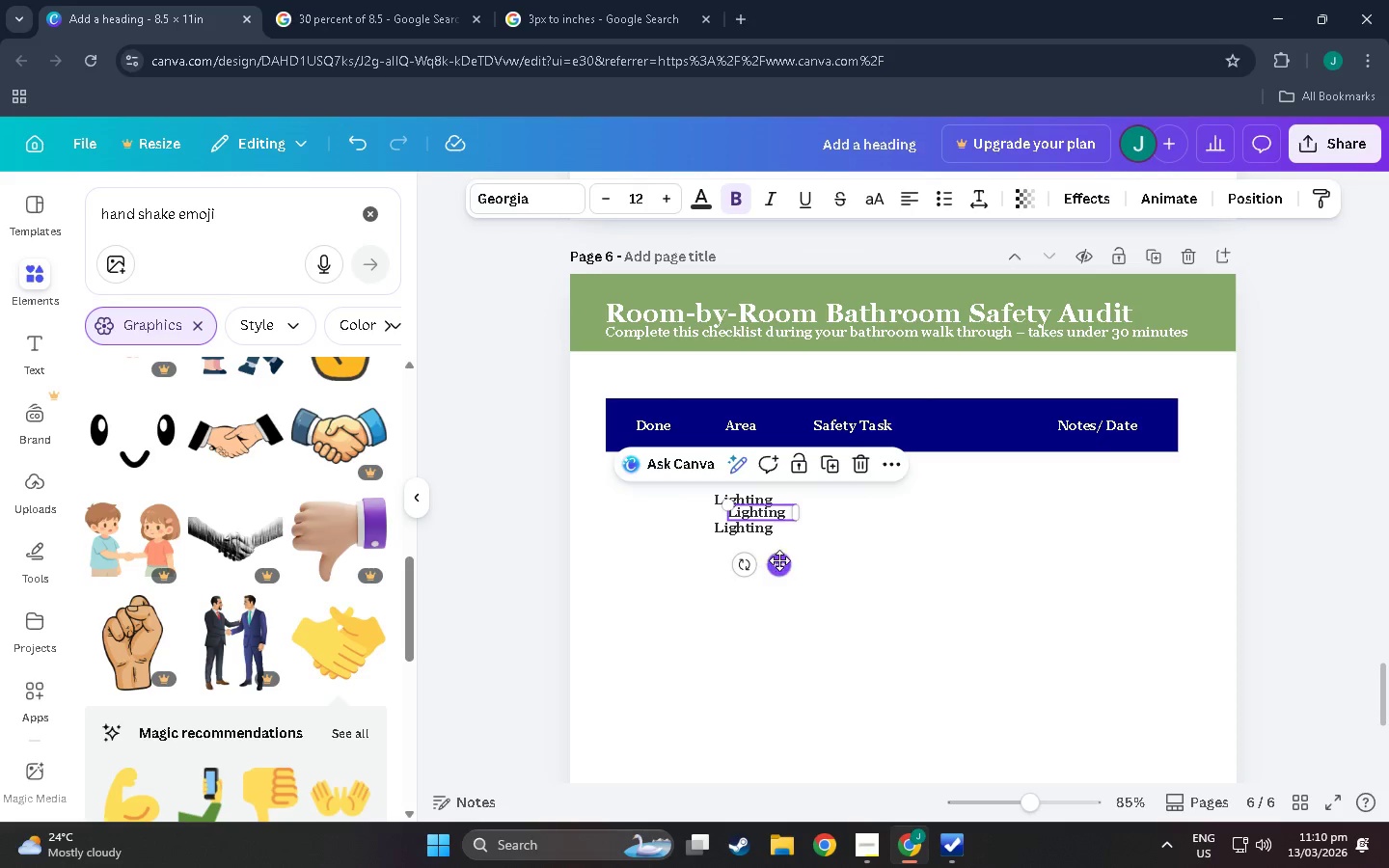 
left_click_drag(start_coordinate=[779, 561], to_coordinate=[762, 609])
 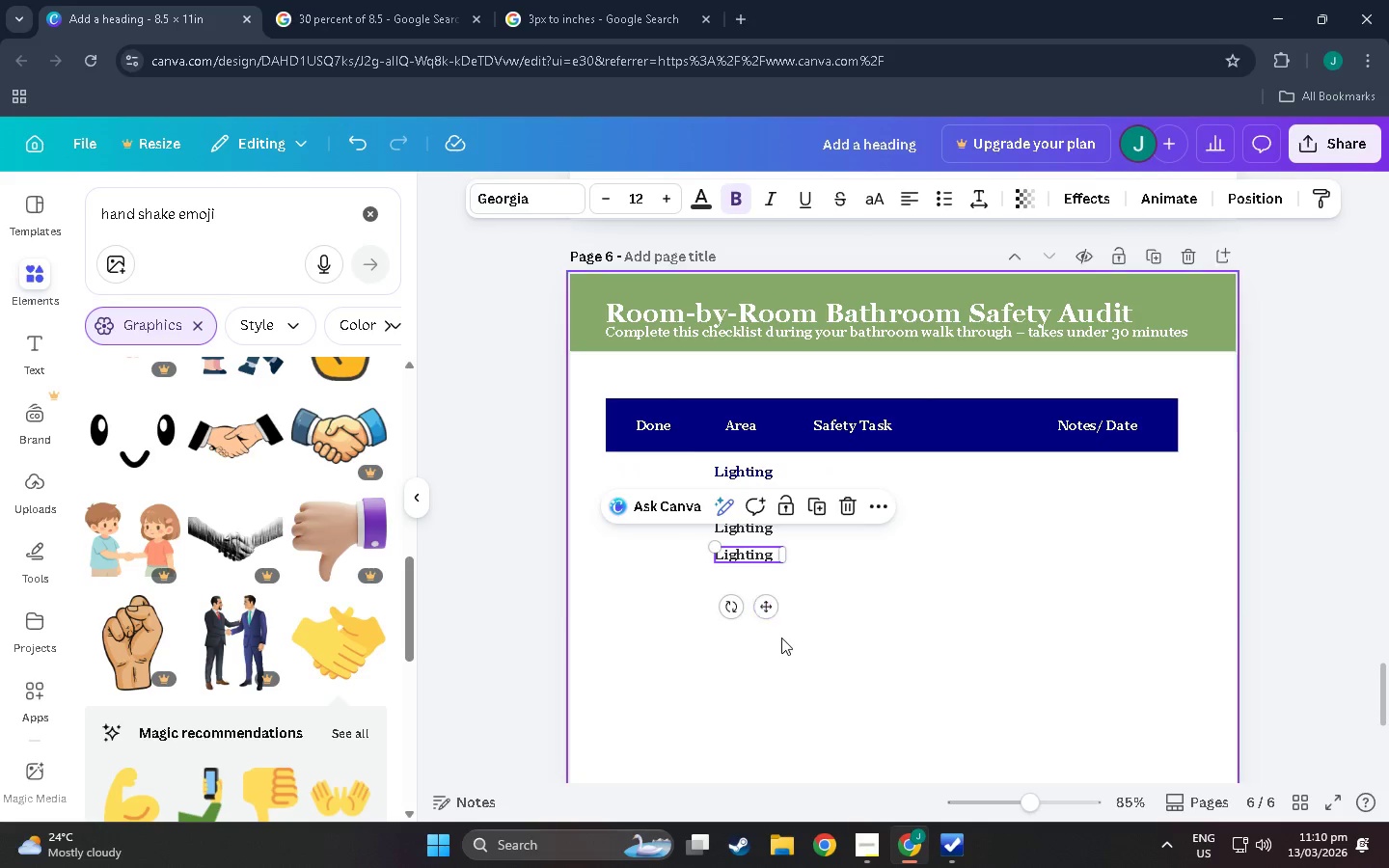 
left_click([781, 637])
 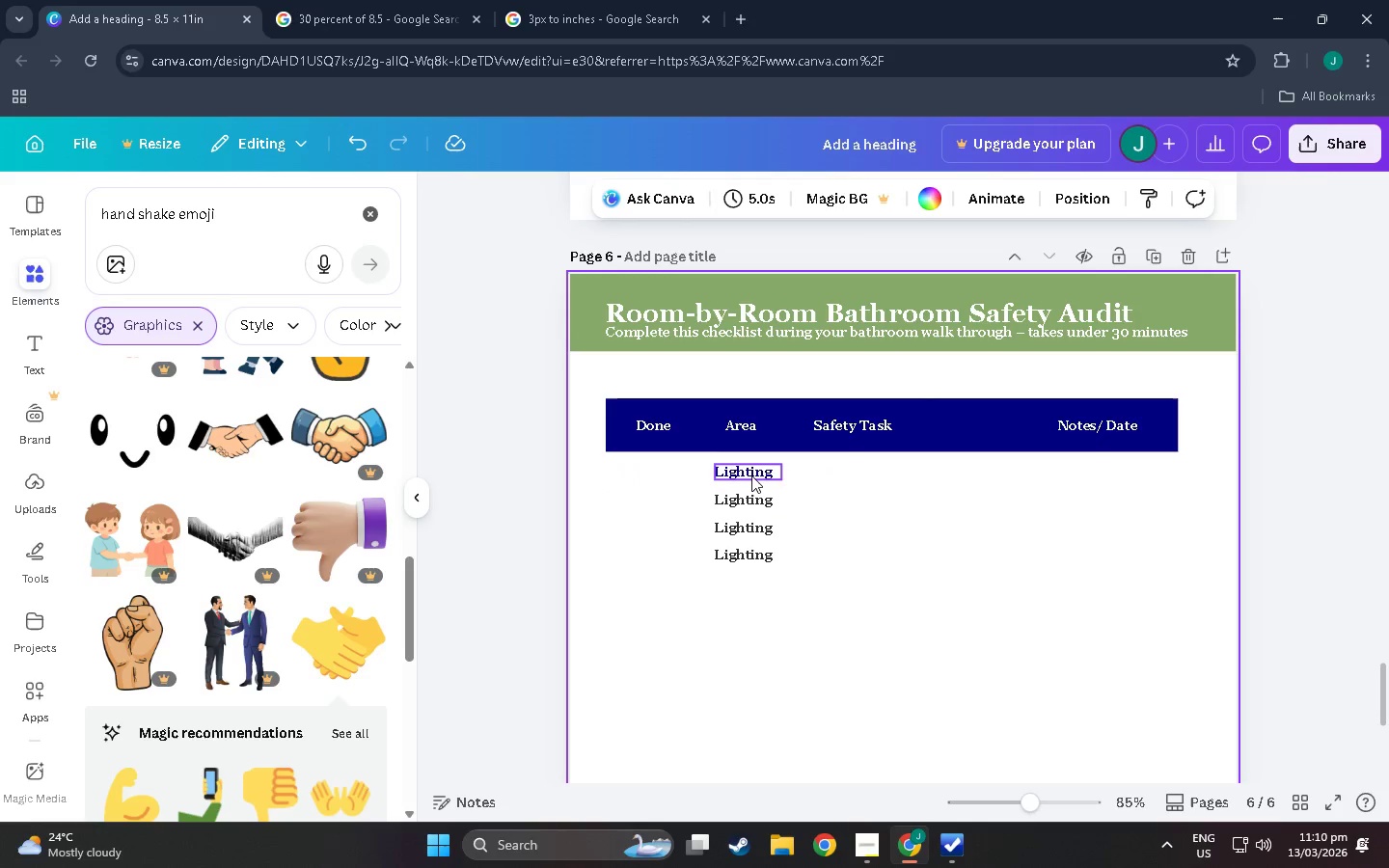 
left_click([751, 475])
 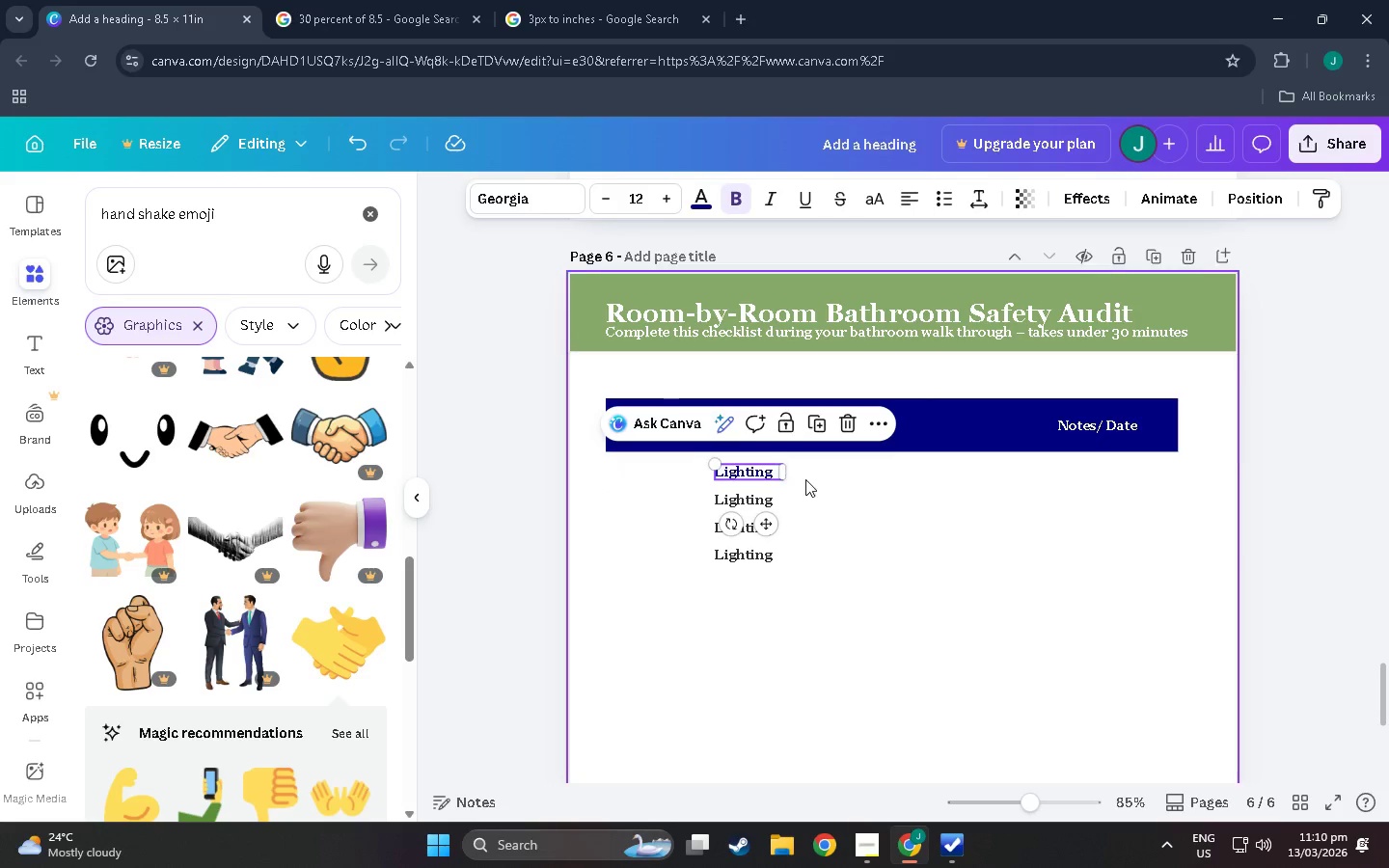 
hold_key(key=ControlLeft, duration=0.55)
 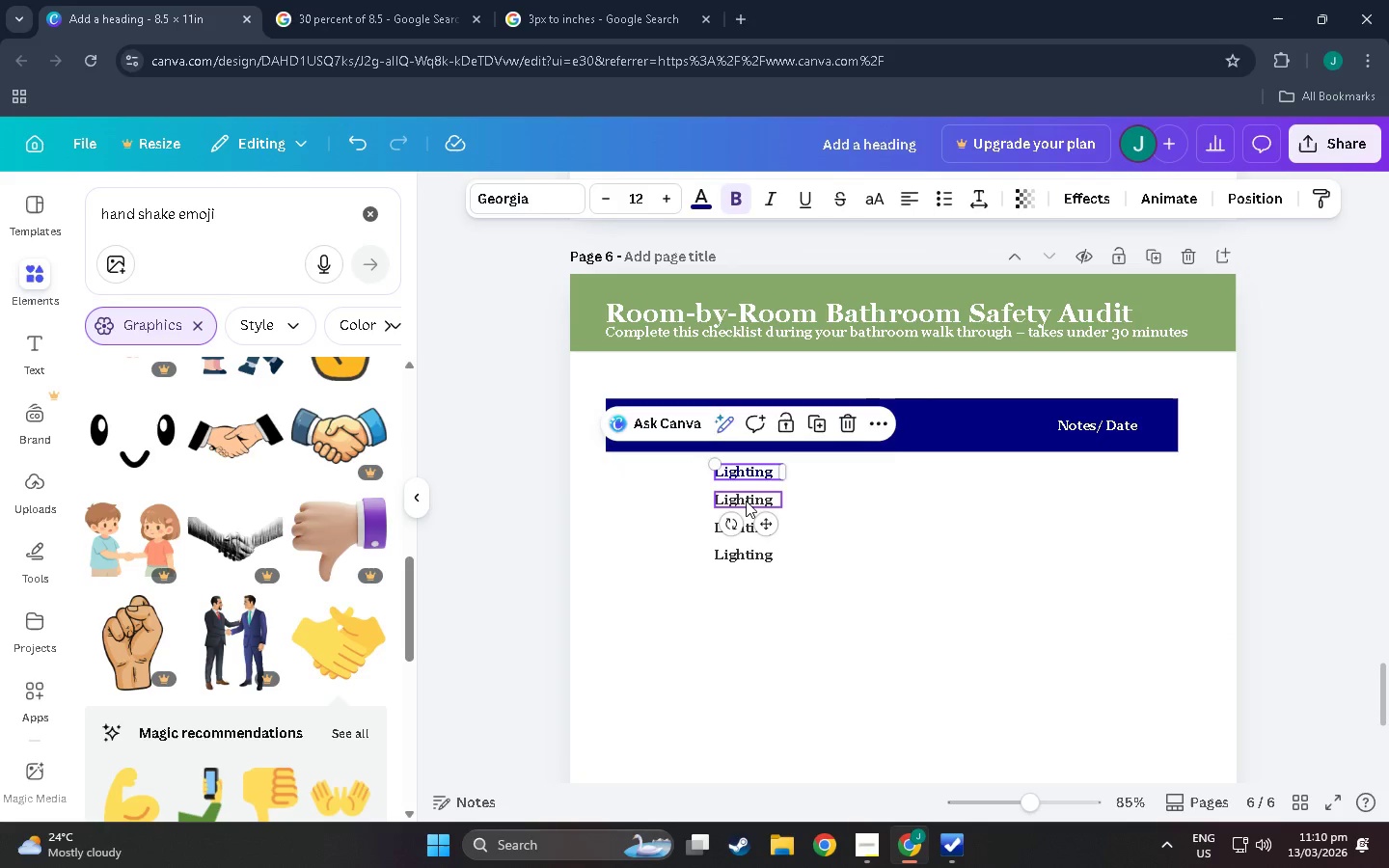 
left_click([746, 501])
 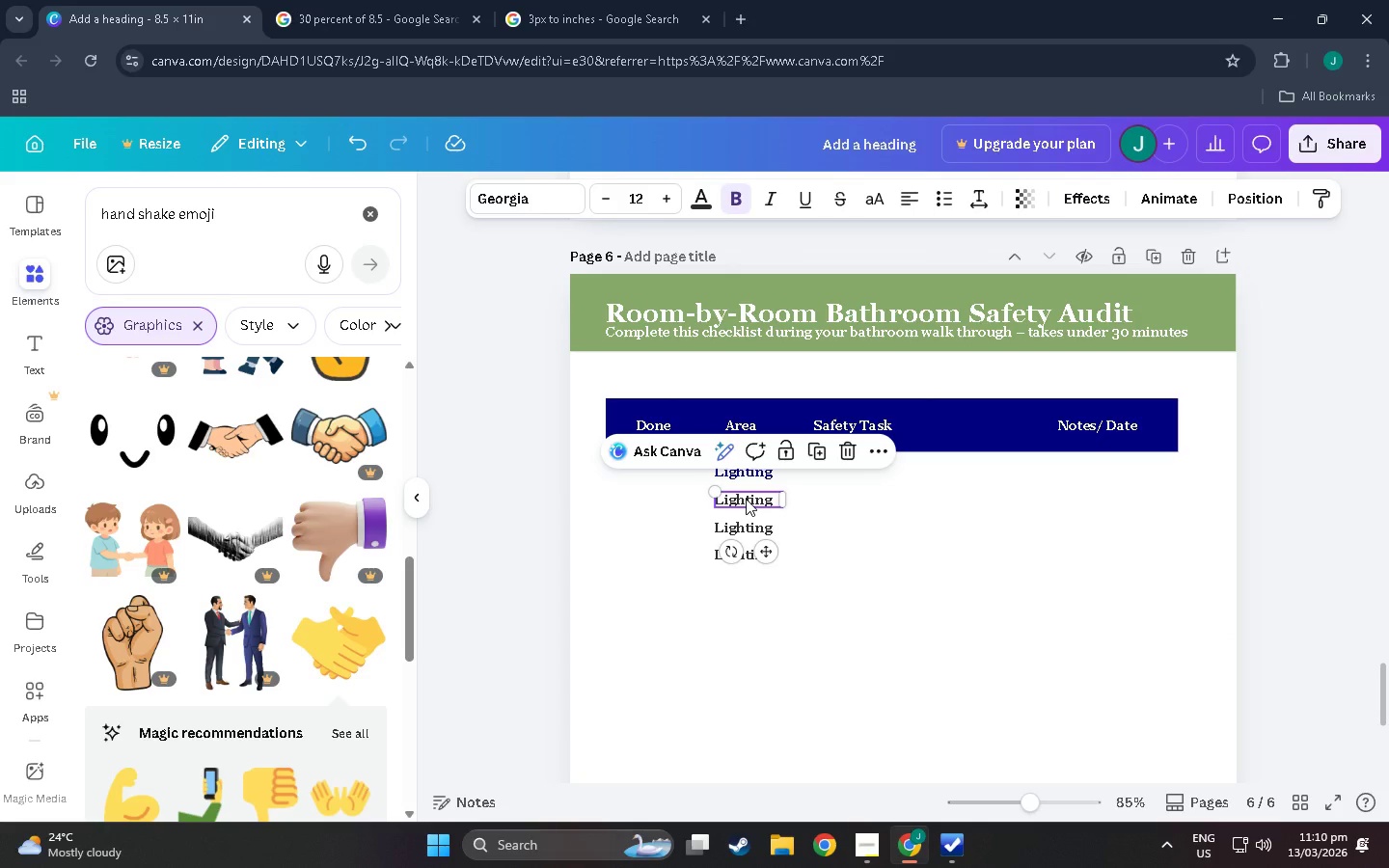 
key(Control+C)
 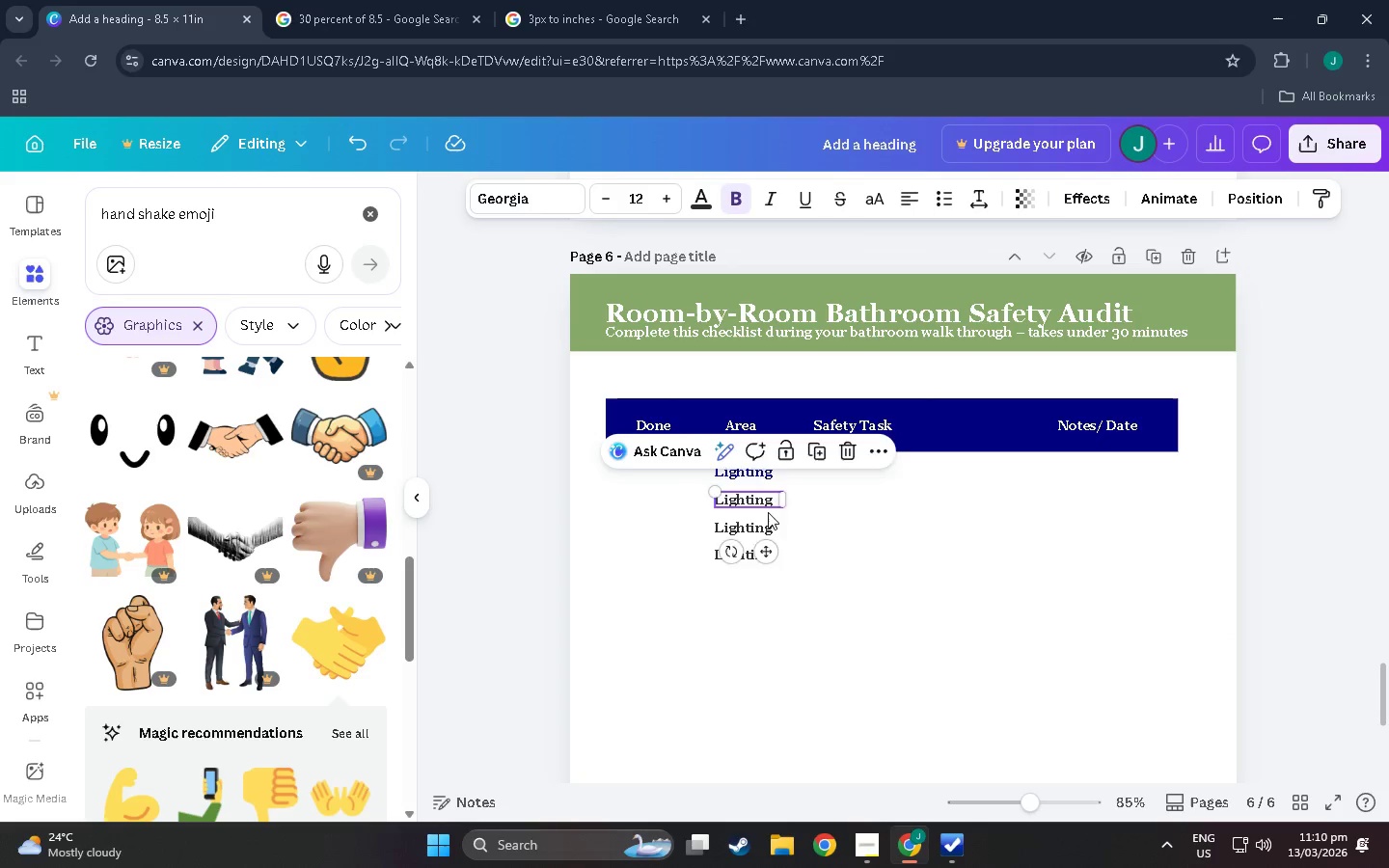 
key(Control+V)
 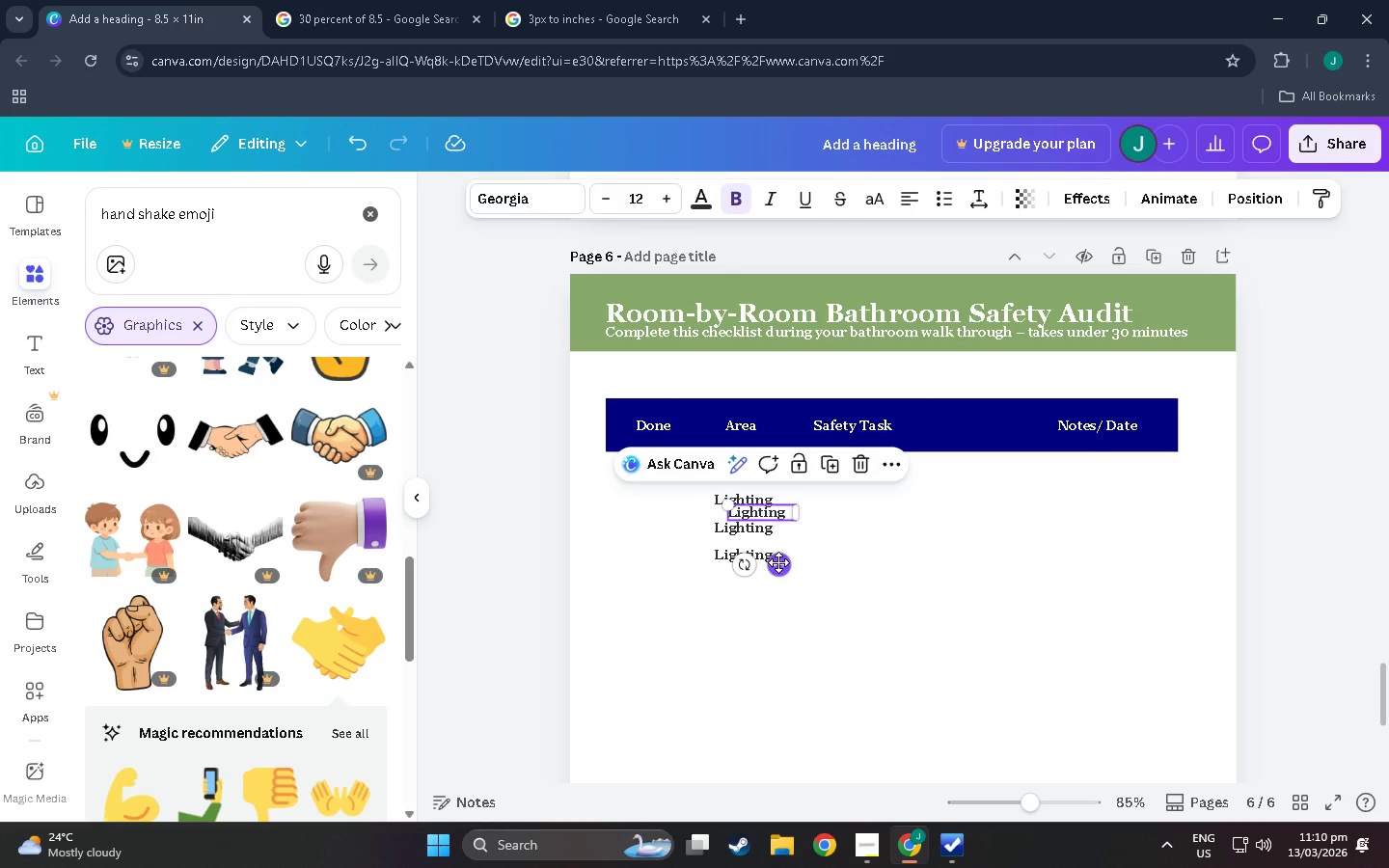 
left_click_drag(start_coordinate=[781, 564], to_coordinate=[862, 524])
 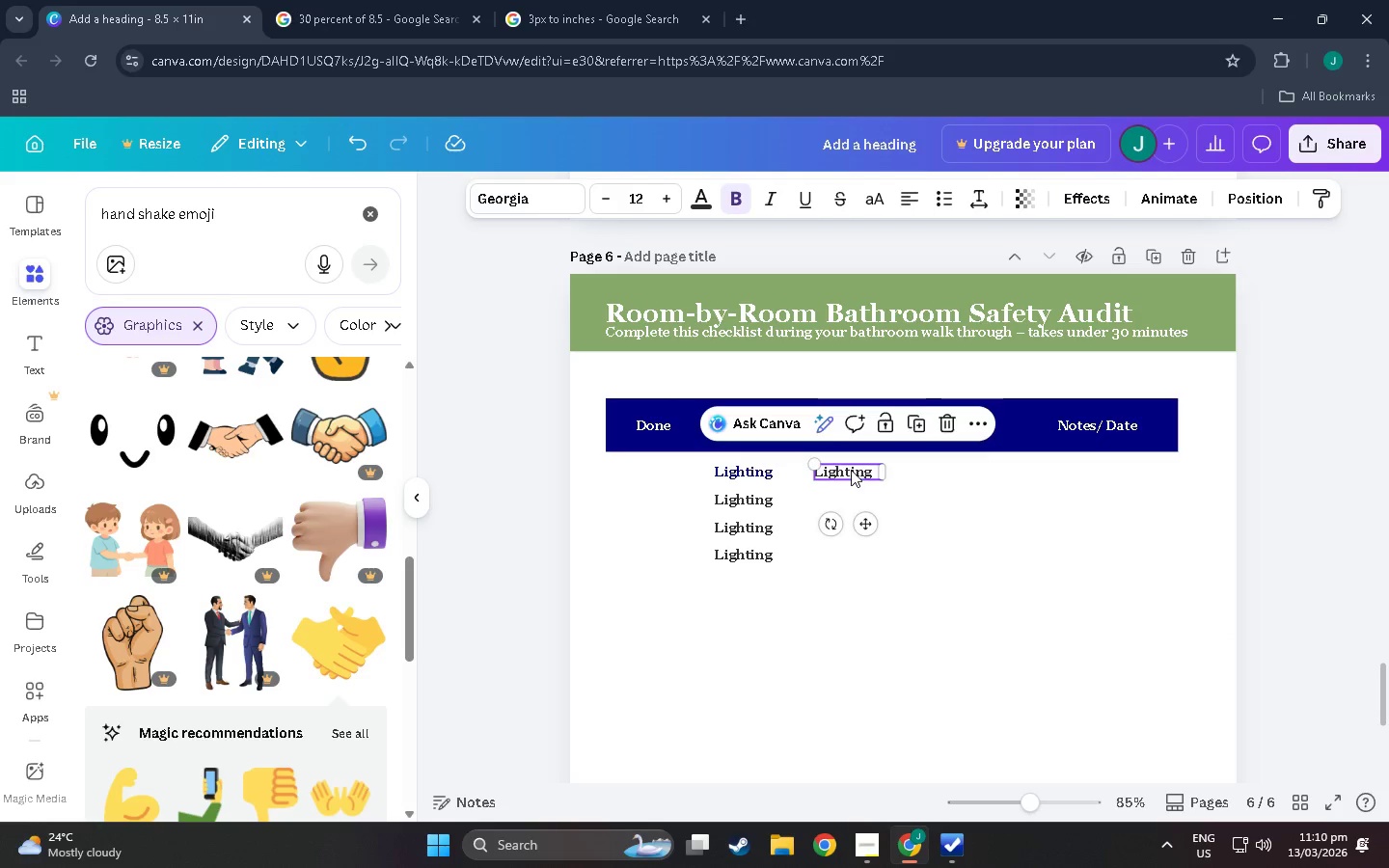 
double_click([851, 470])
 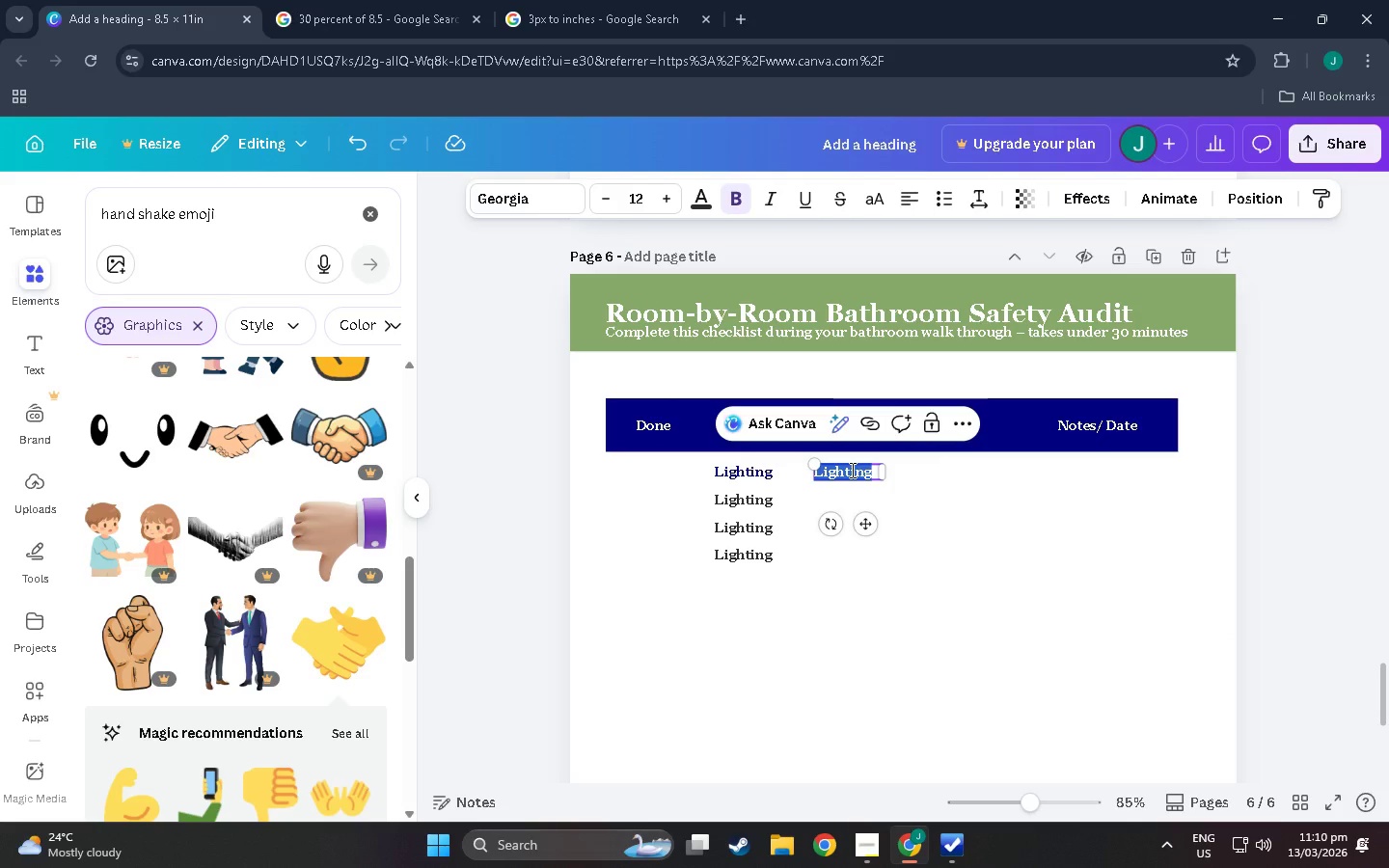 
type(Verifg)
key(Backspace)
type(y main fixture produces 900= ;)
key(Backspace)
key(Backspace)
key(Backspace)
type(+ limns)
 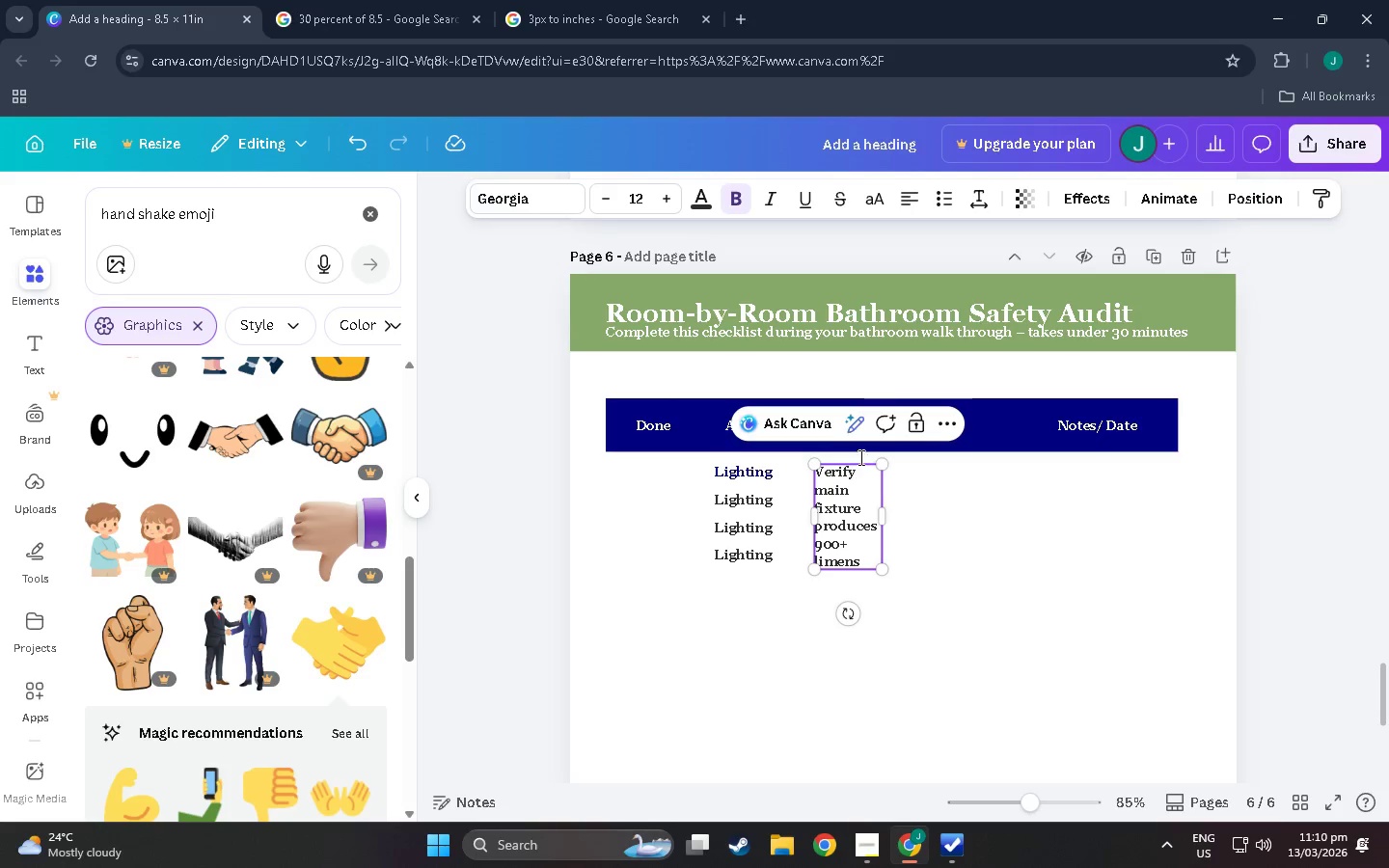 
 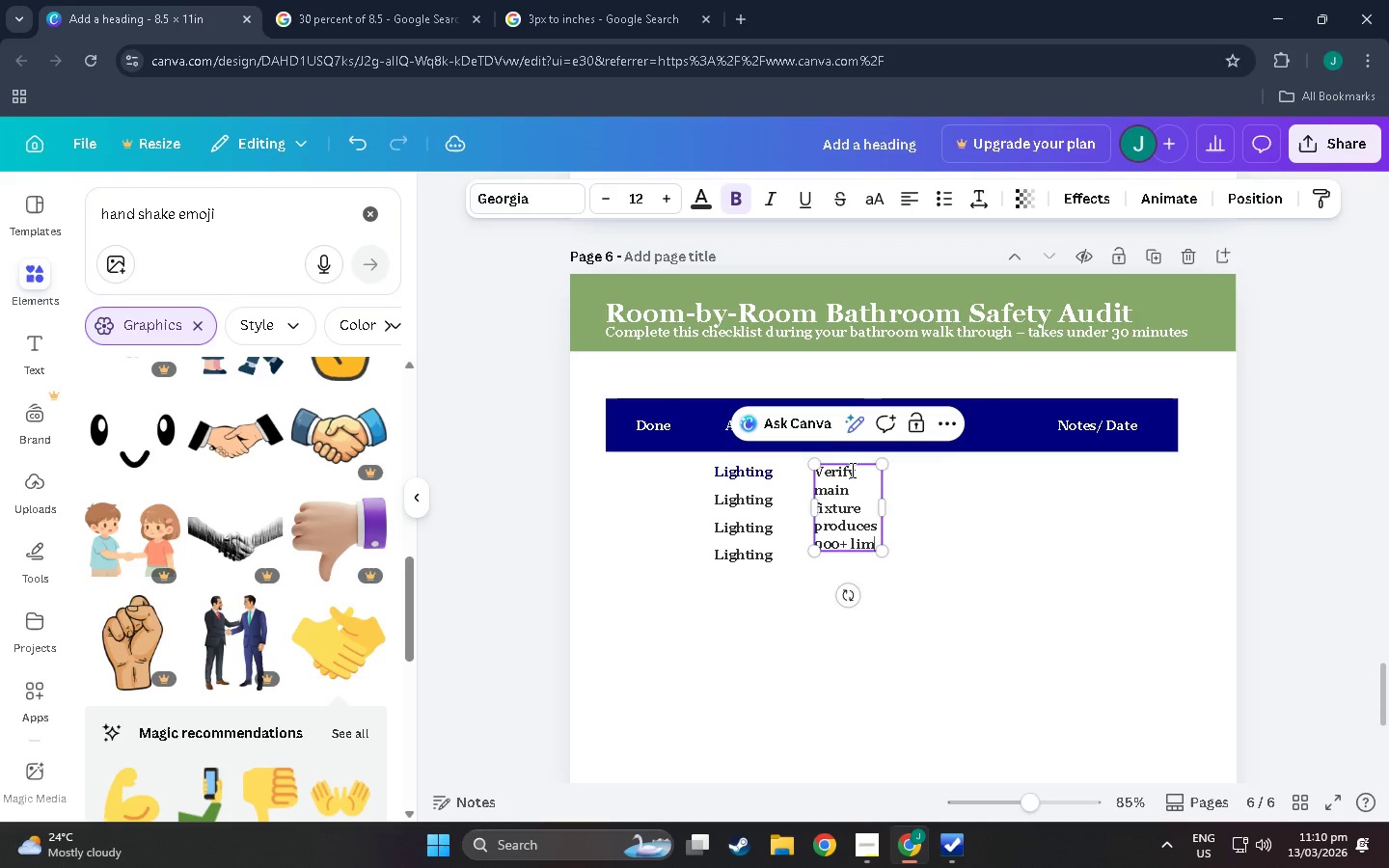 
hold_key(key=E, duration=27.69)
 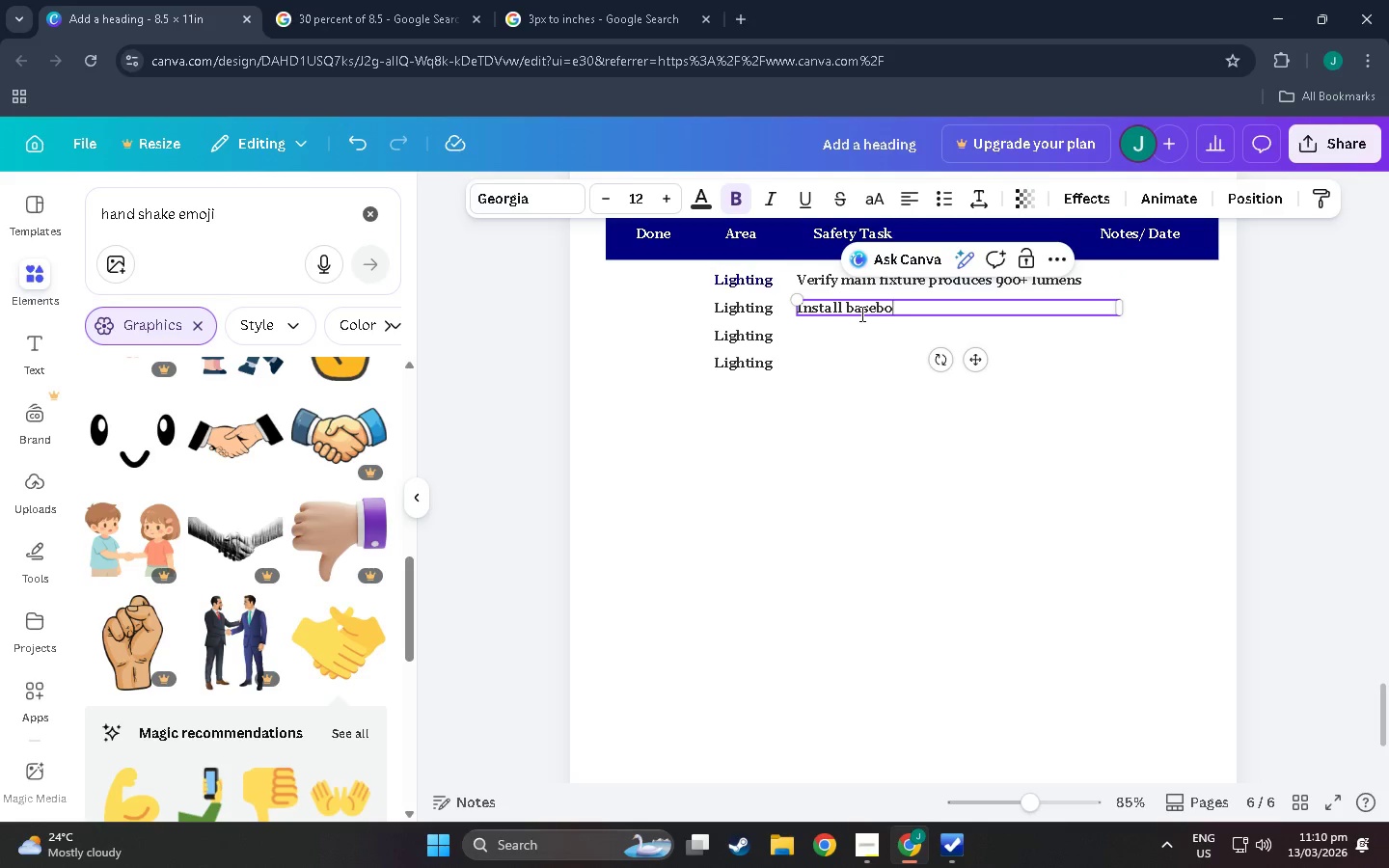 
left_click_drag(start_coordinate=[882, 519], to_coordinate=[997, 486])
 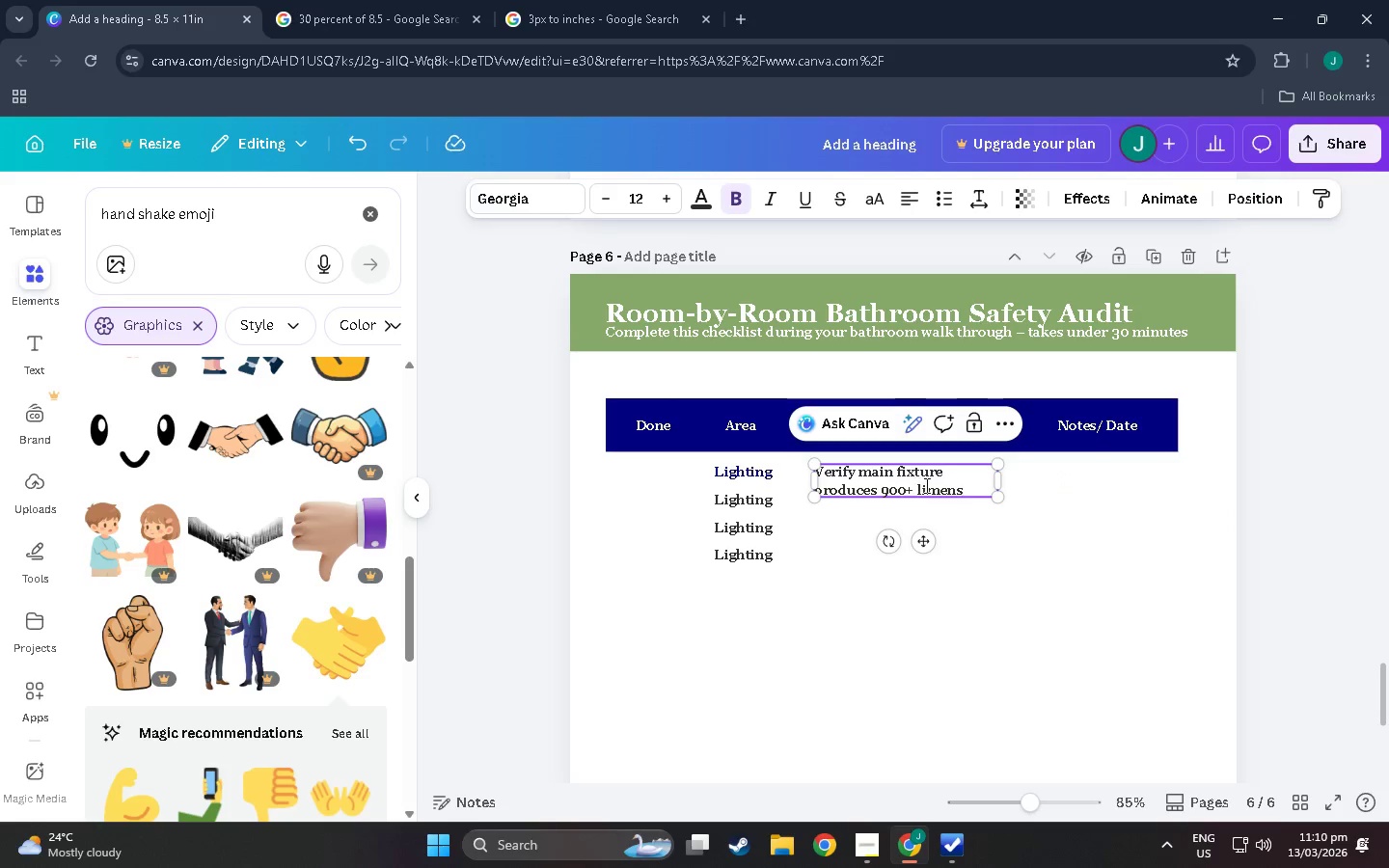 
left_click([925, 485])
 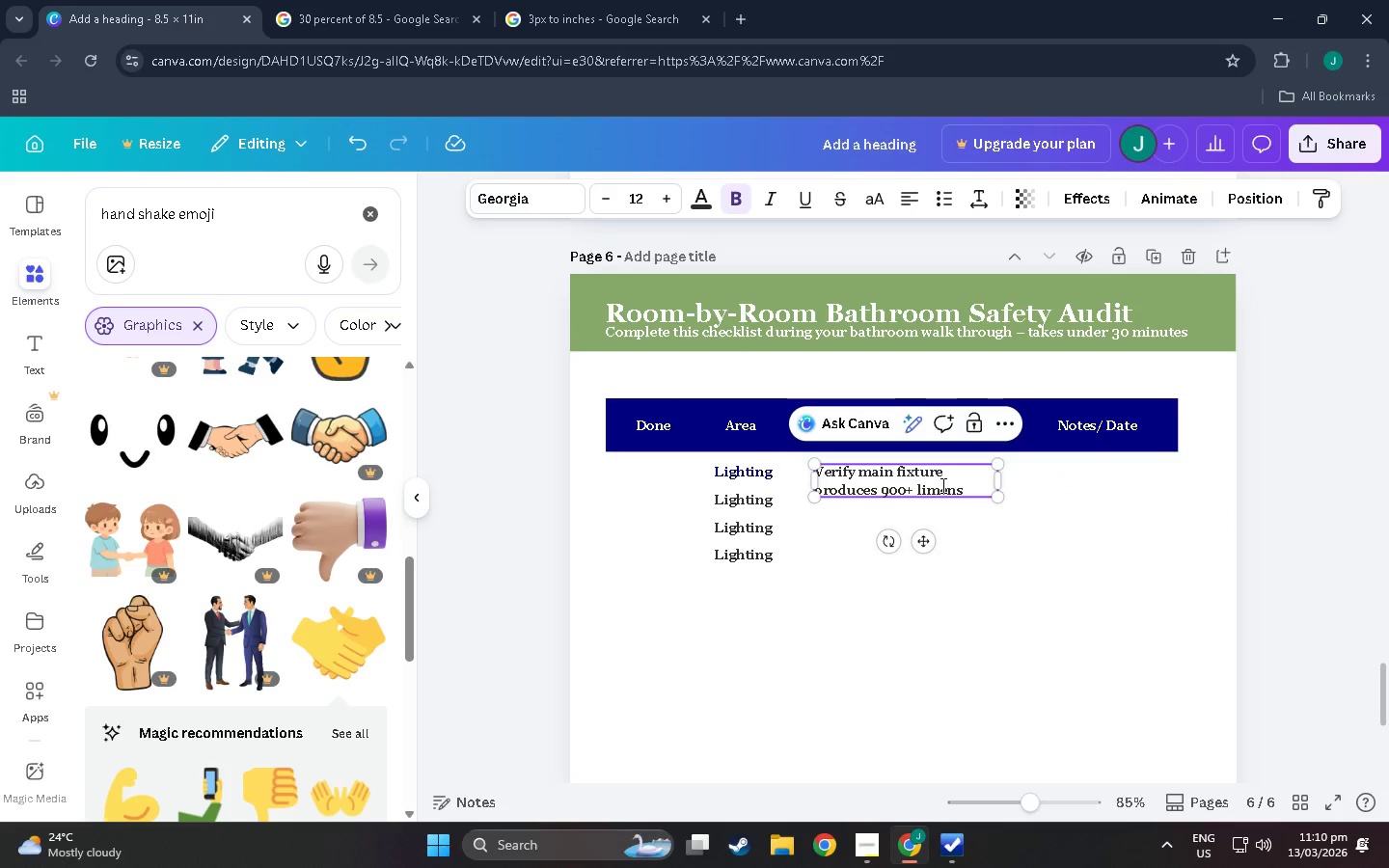 
key(Backspace)
 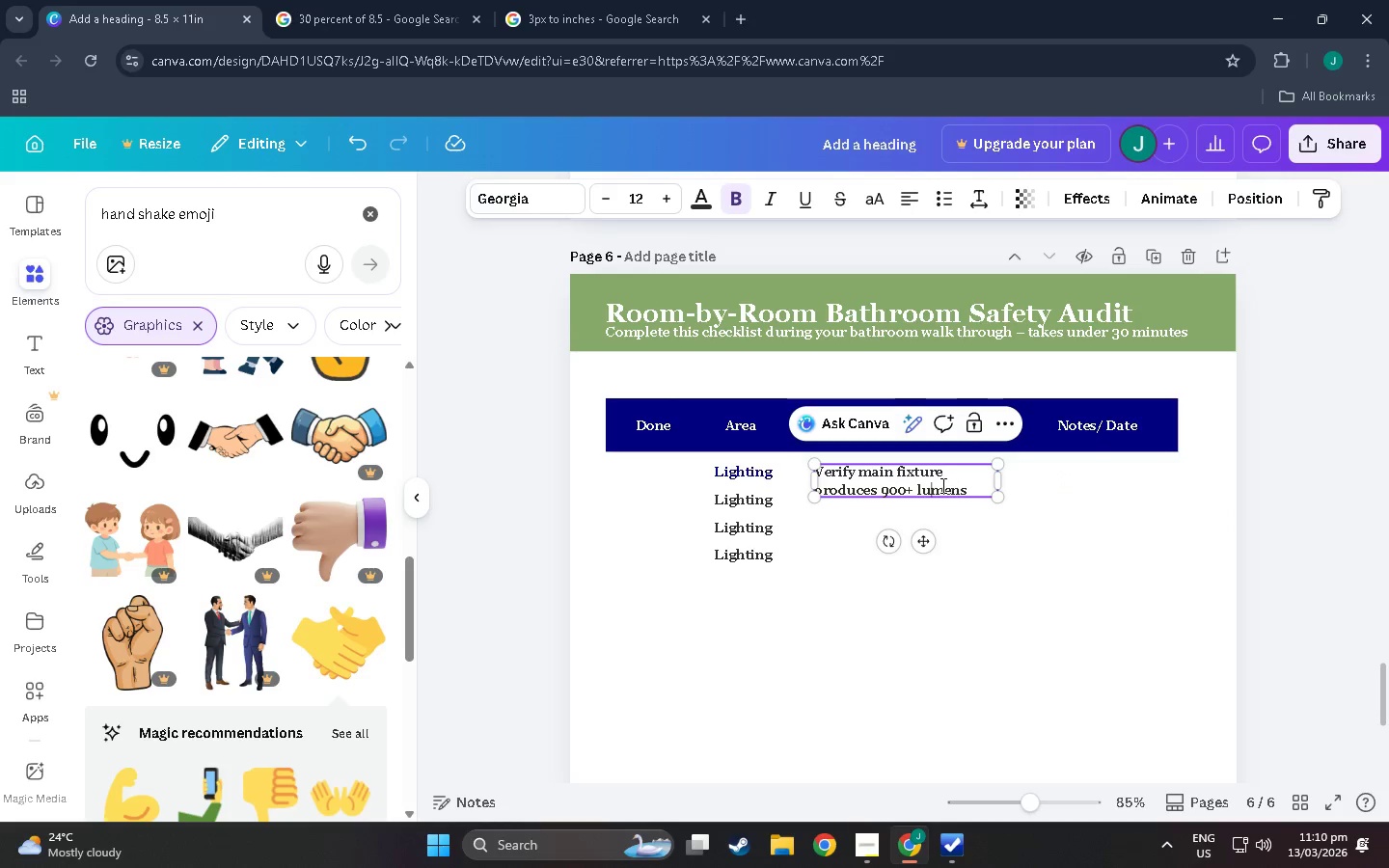 
key(U)
 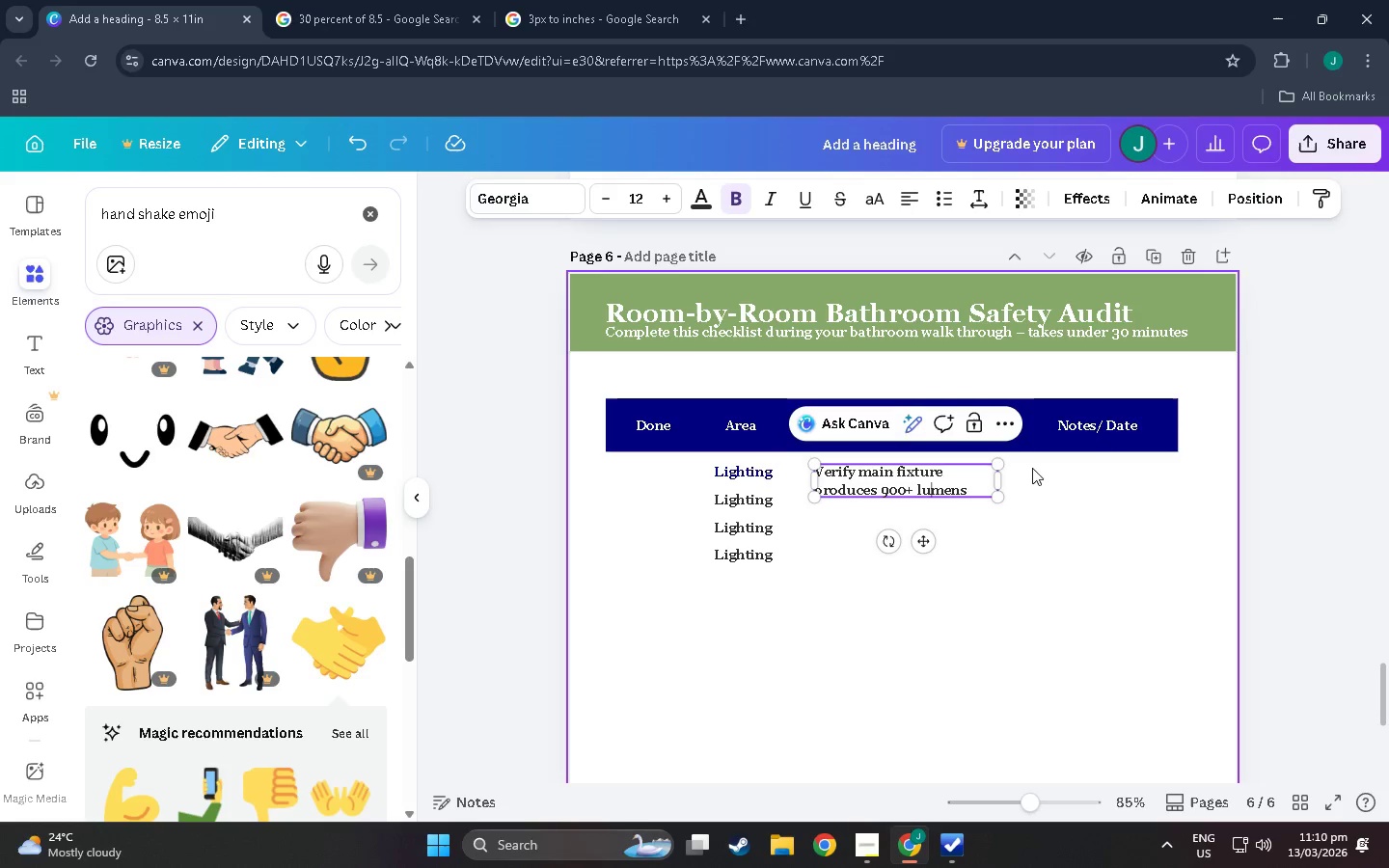 
left_click_drag(start_coordinate=[1002, 483], to_coordinate=[1141, 472])
 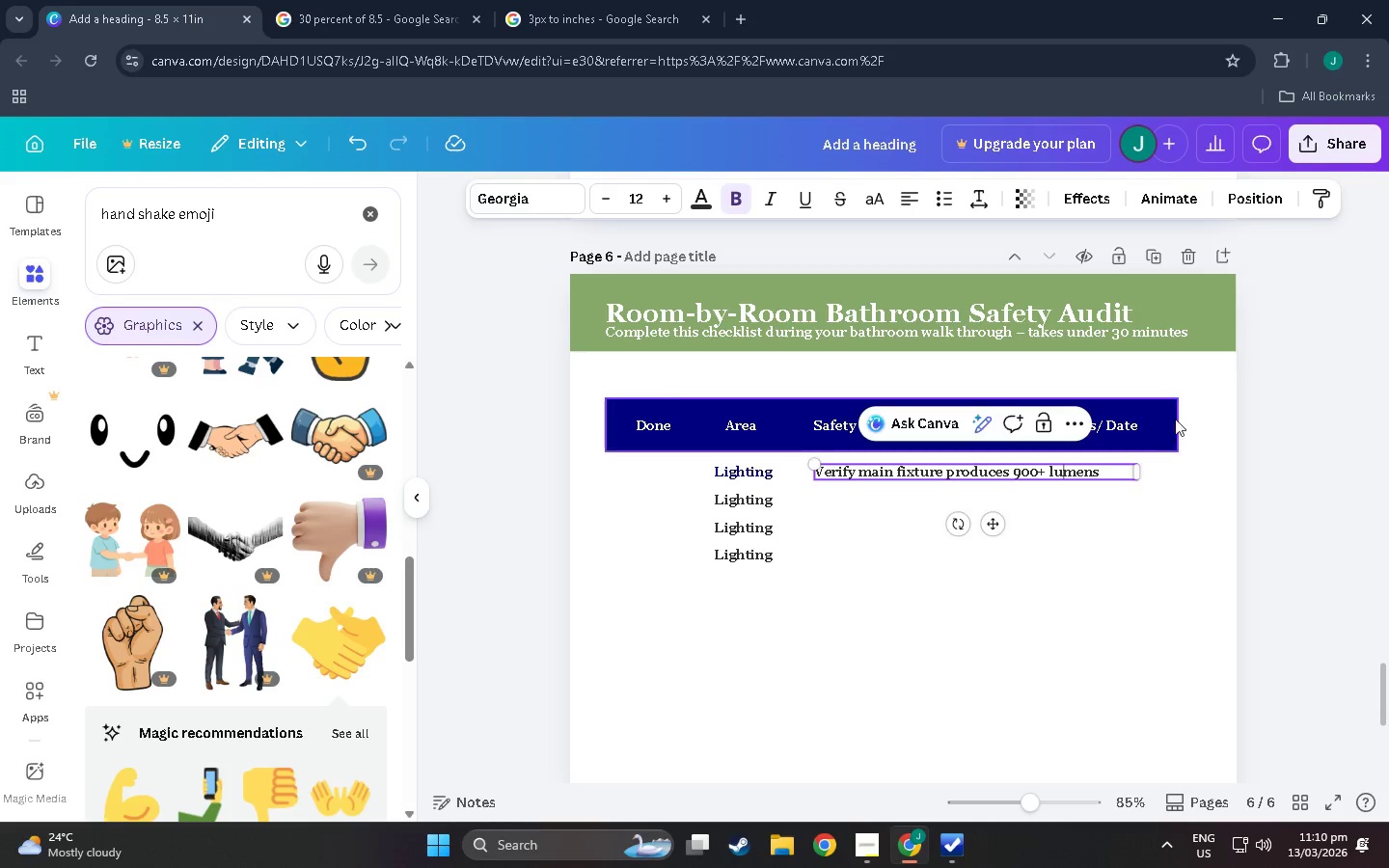 
left_click([1160, 420])
 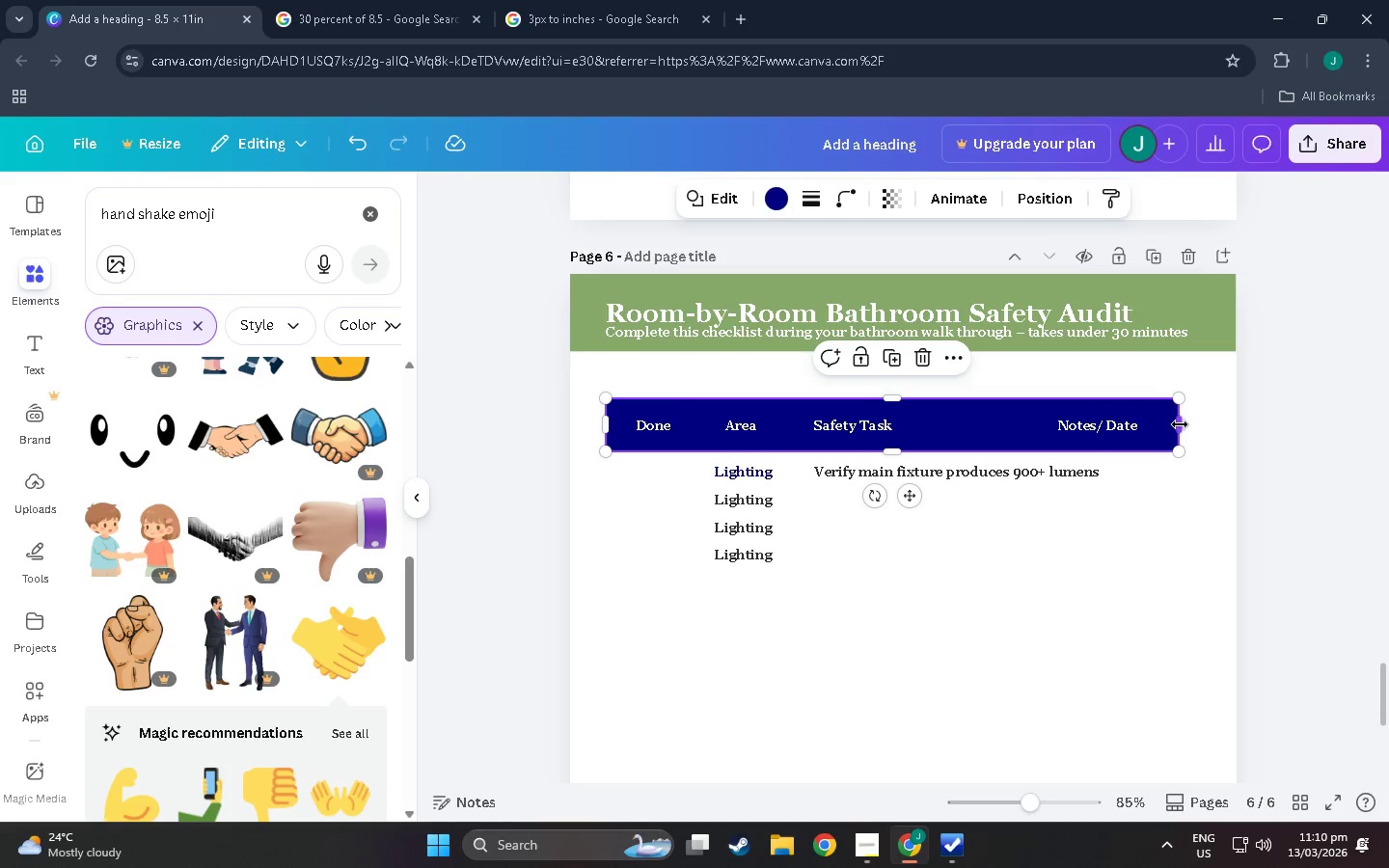 
left_click_drag(start_coordinate=[1181, 424], to_coordinate=[1221, 423])
 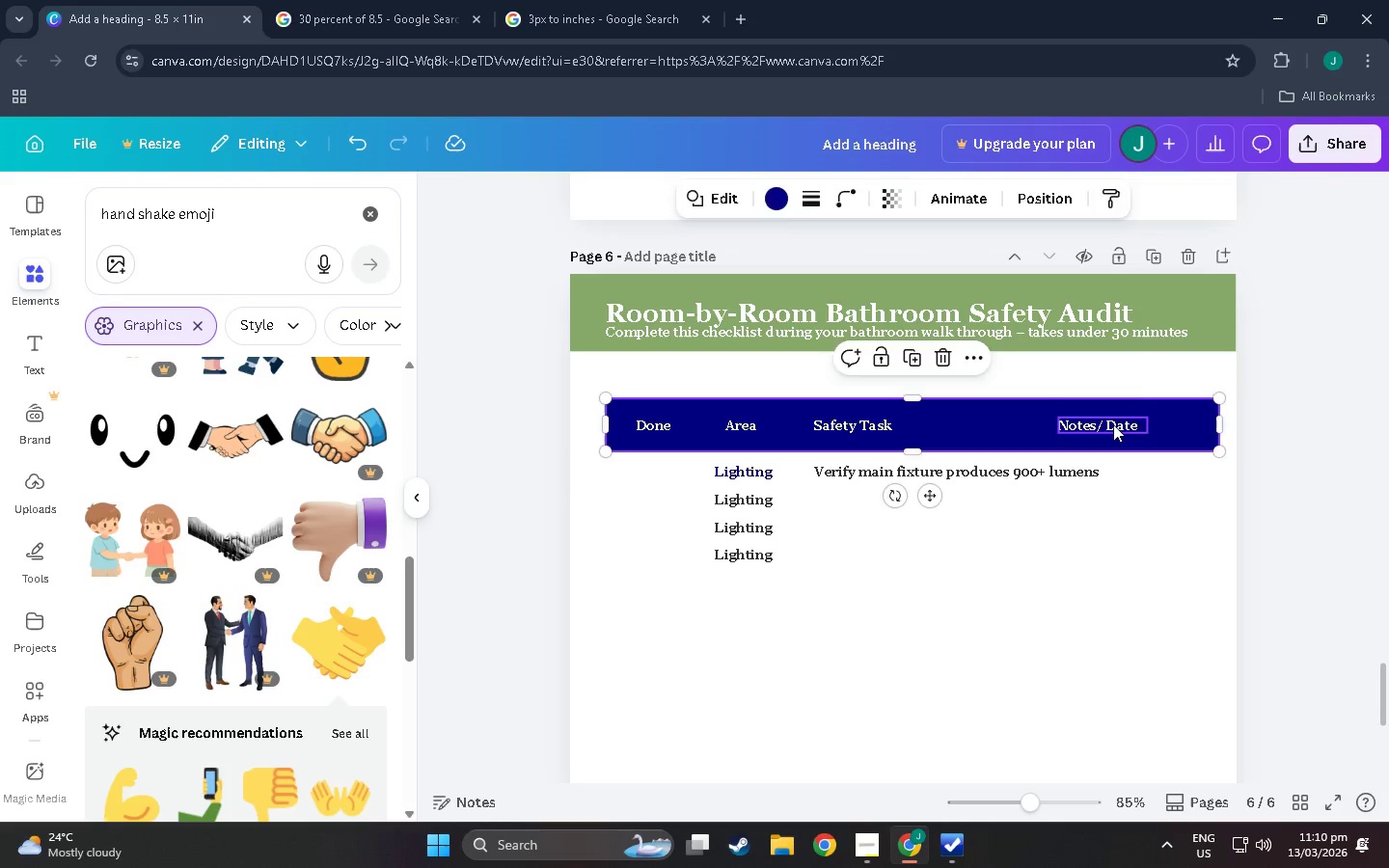 
left_click_drag(start_coordinate=[1113, 424], to_coordinate=[1156, 424])
 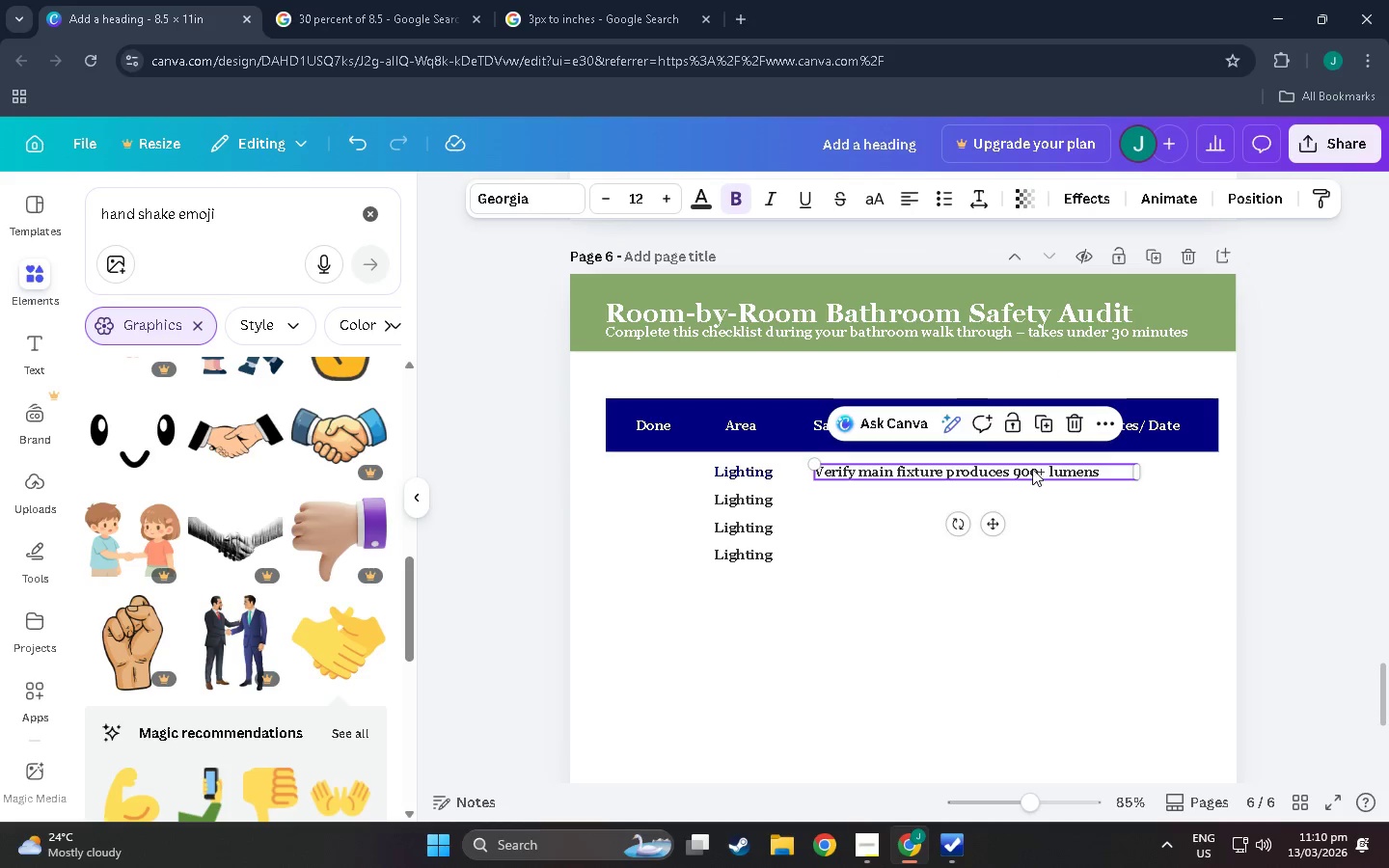 
left_click_drag(start_coordinate=[1016, 469], to_coordinate=[998, 466])
 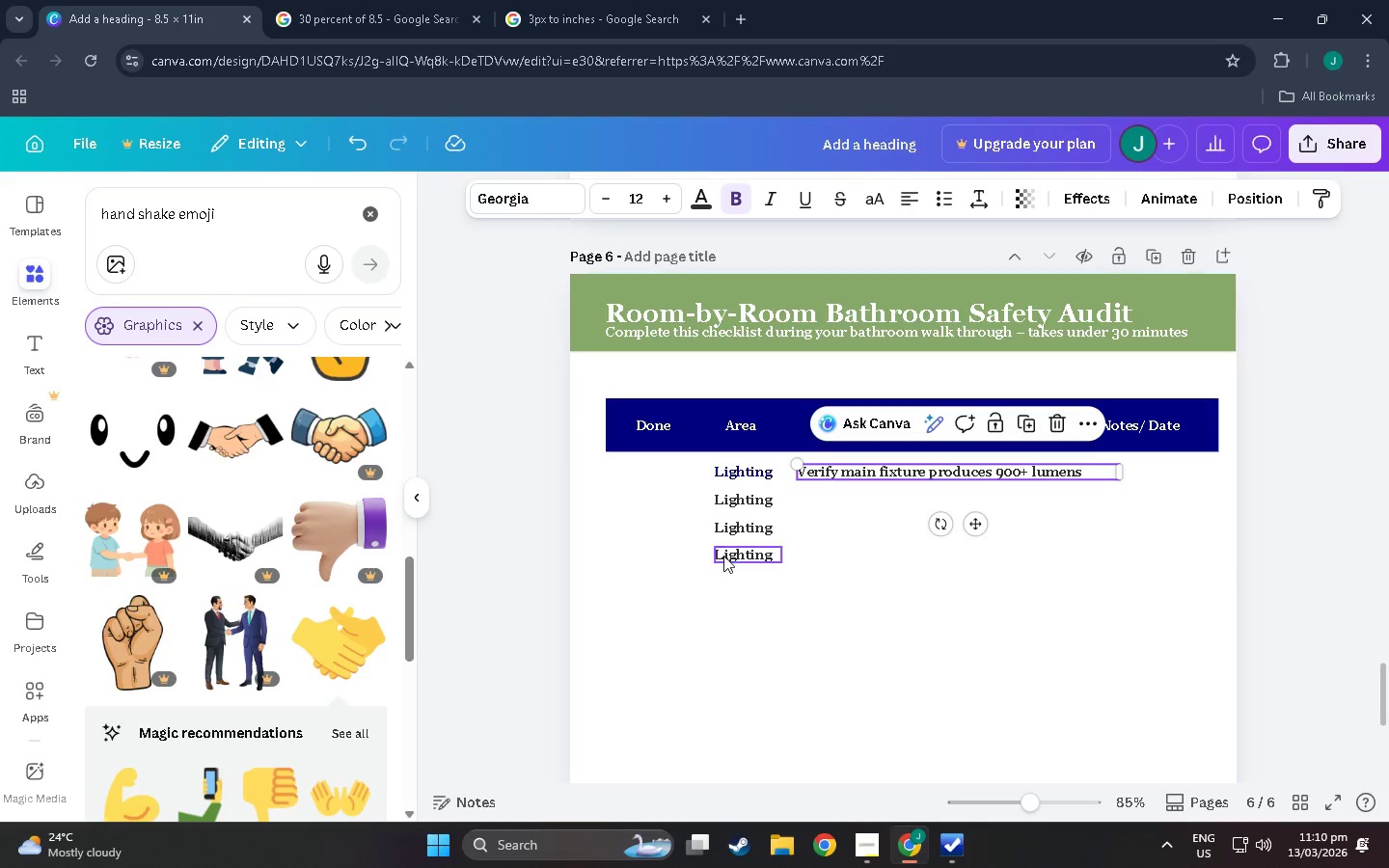 
scroll: coordinate [753, 547], scroll_direction: down, amount: 4.0
 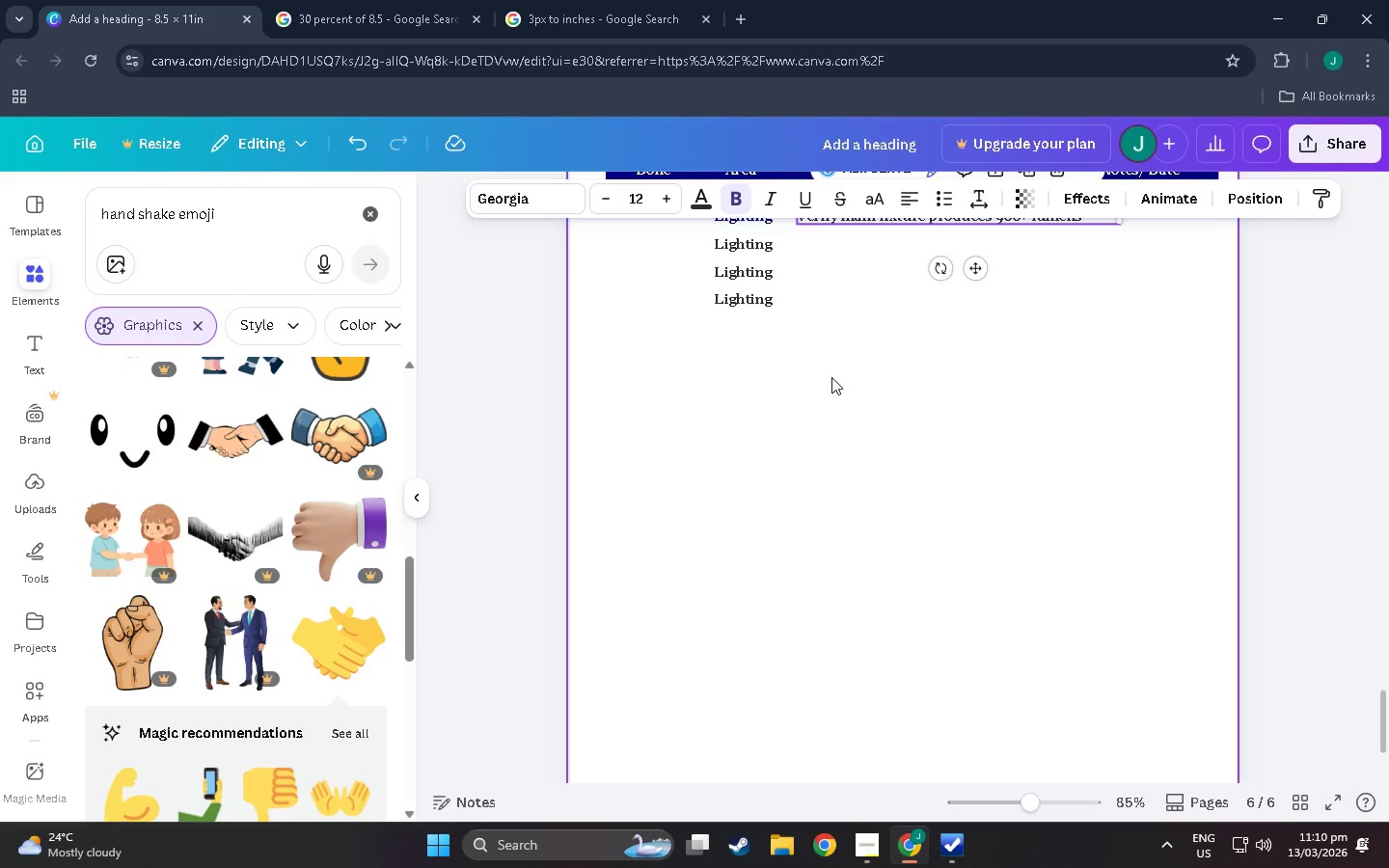 
scroll: coordinate [831, 377], scroll_direction: up, amount: 3.0
 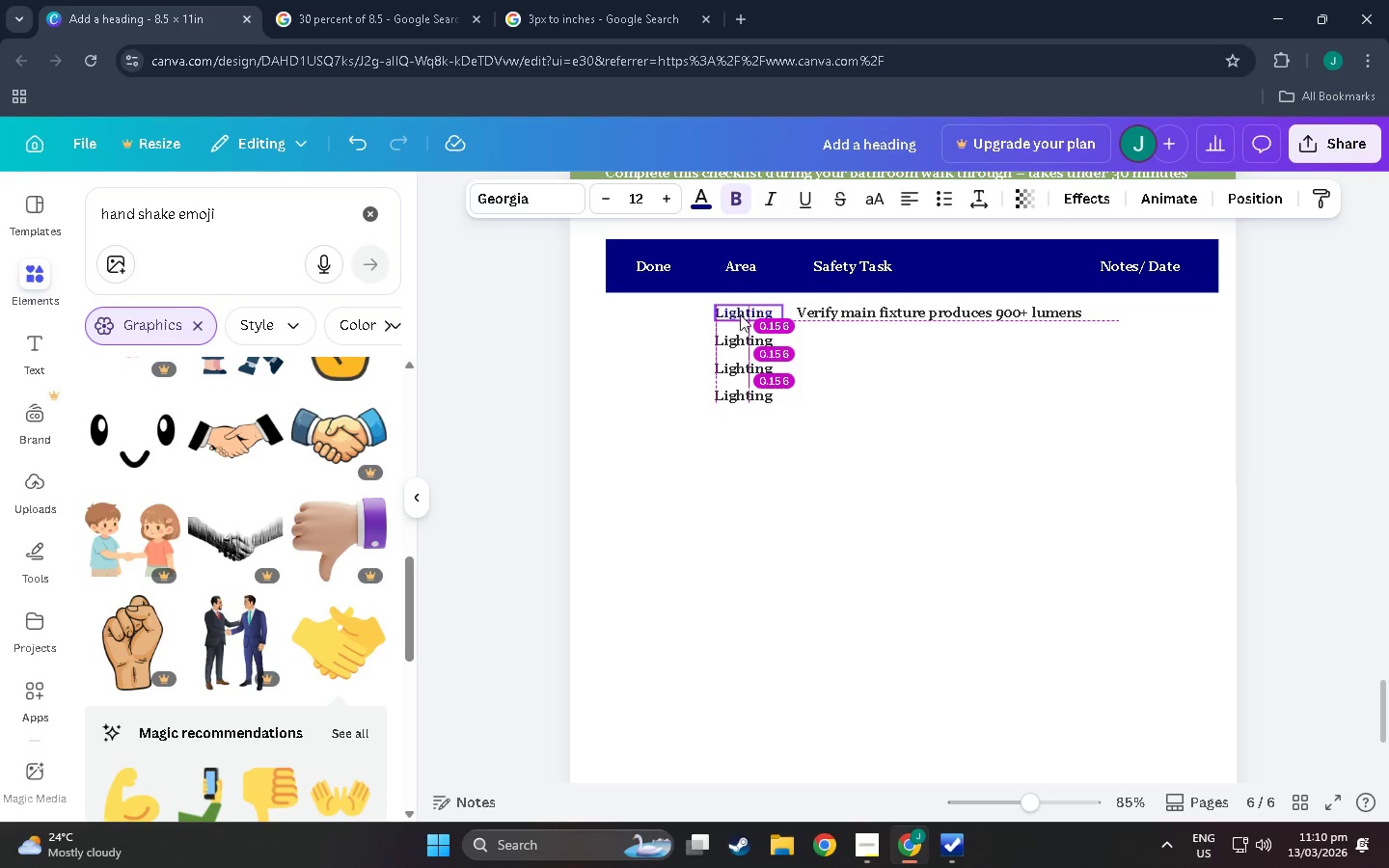 
left_click([864, 272])
 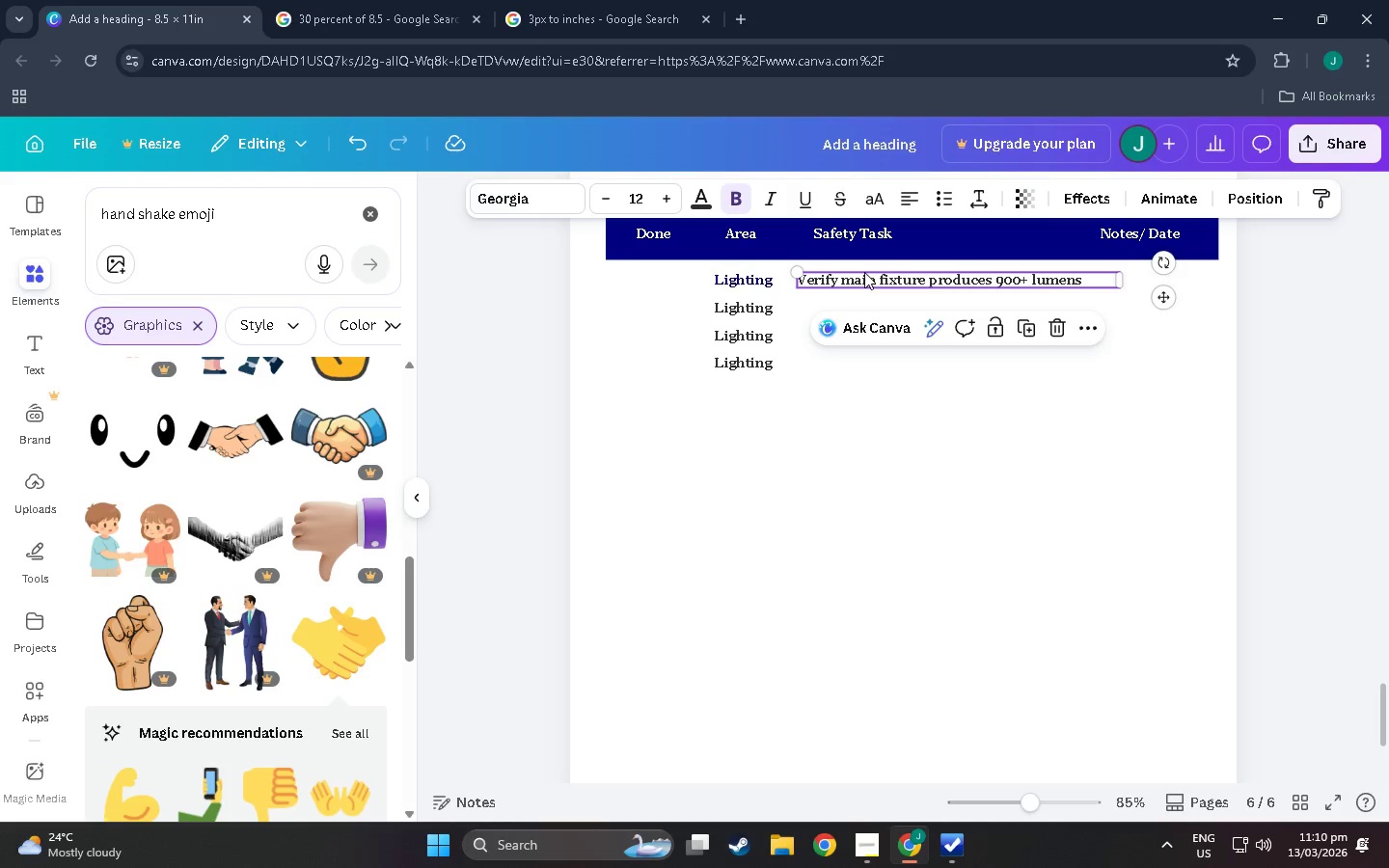 
scroll: coordinate [853, 264], scroll_direction: down, amount: 1.0
 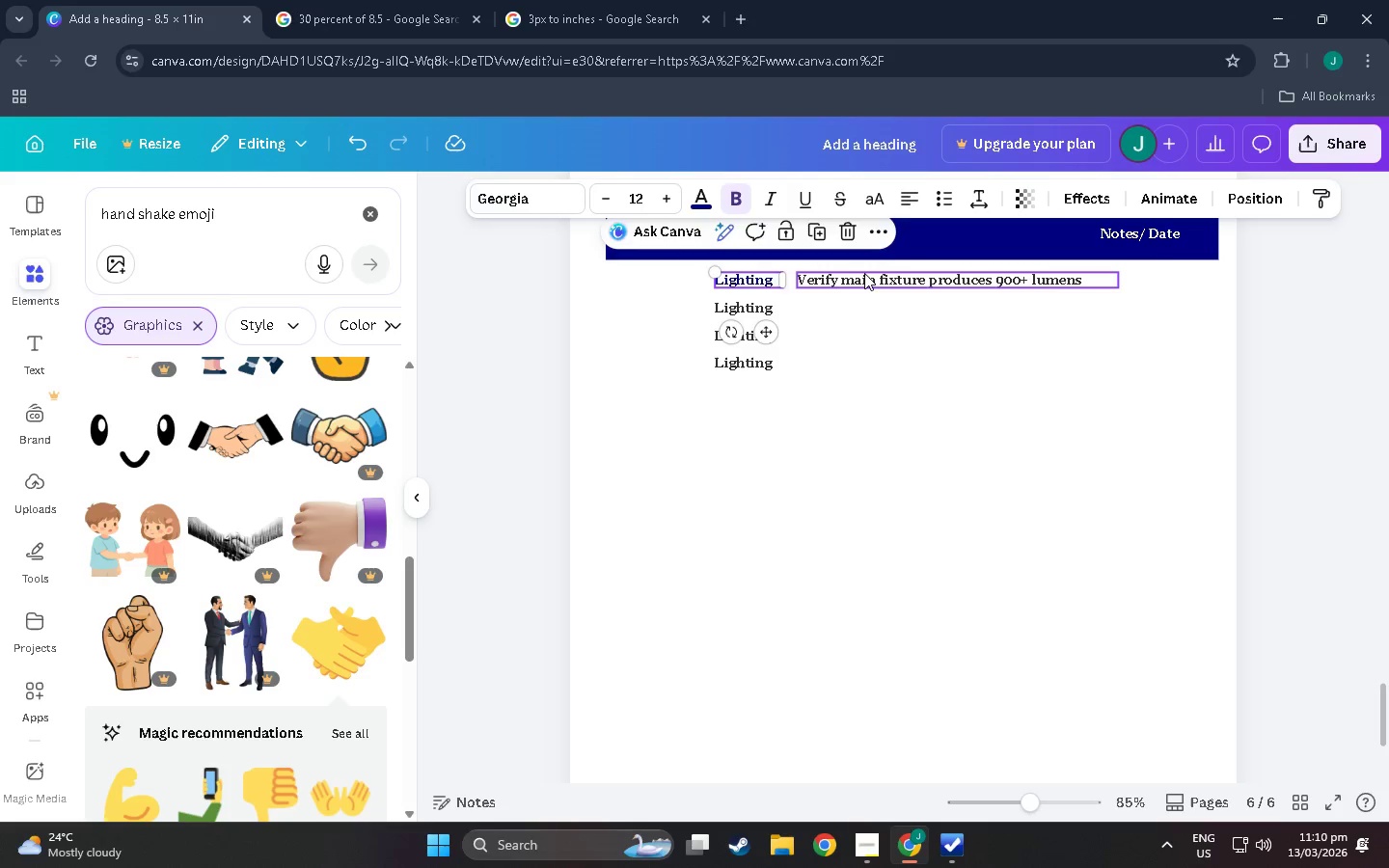 
key(Control+C)
 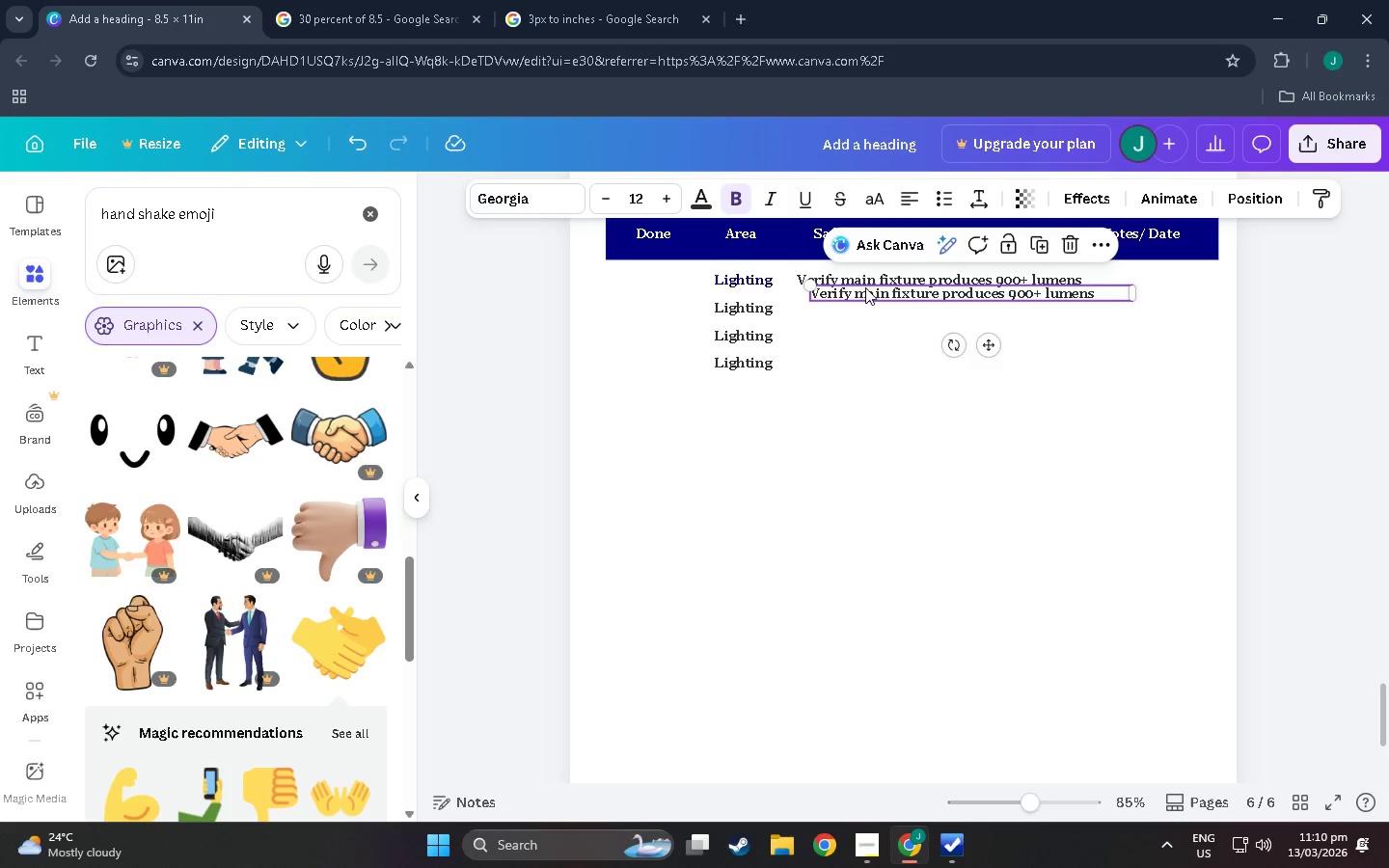 
key(Control+V)
 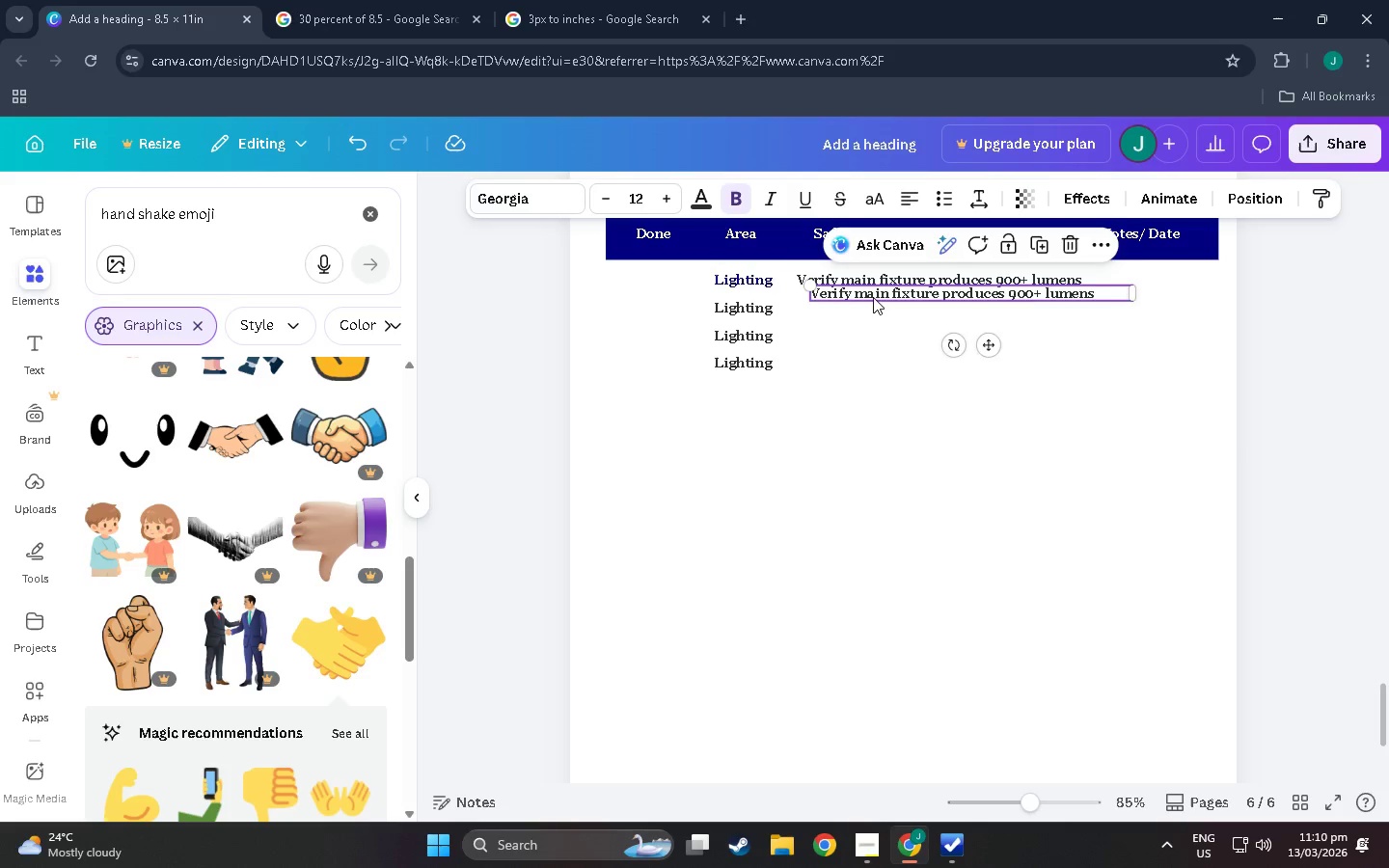 
left_click_drag(start_coordinate=[873, 297], to_coordinate=[860, 313])
 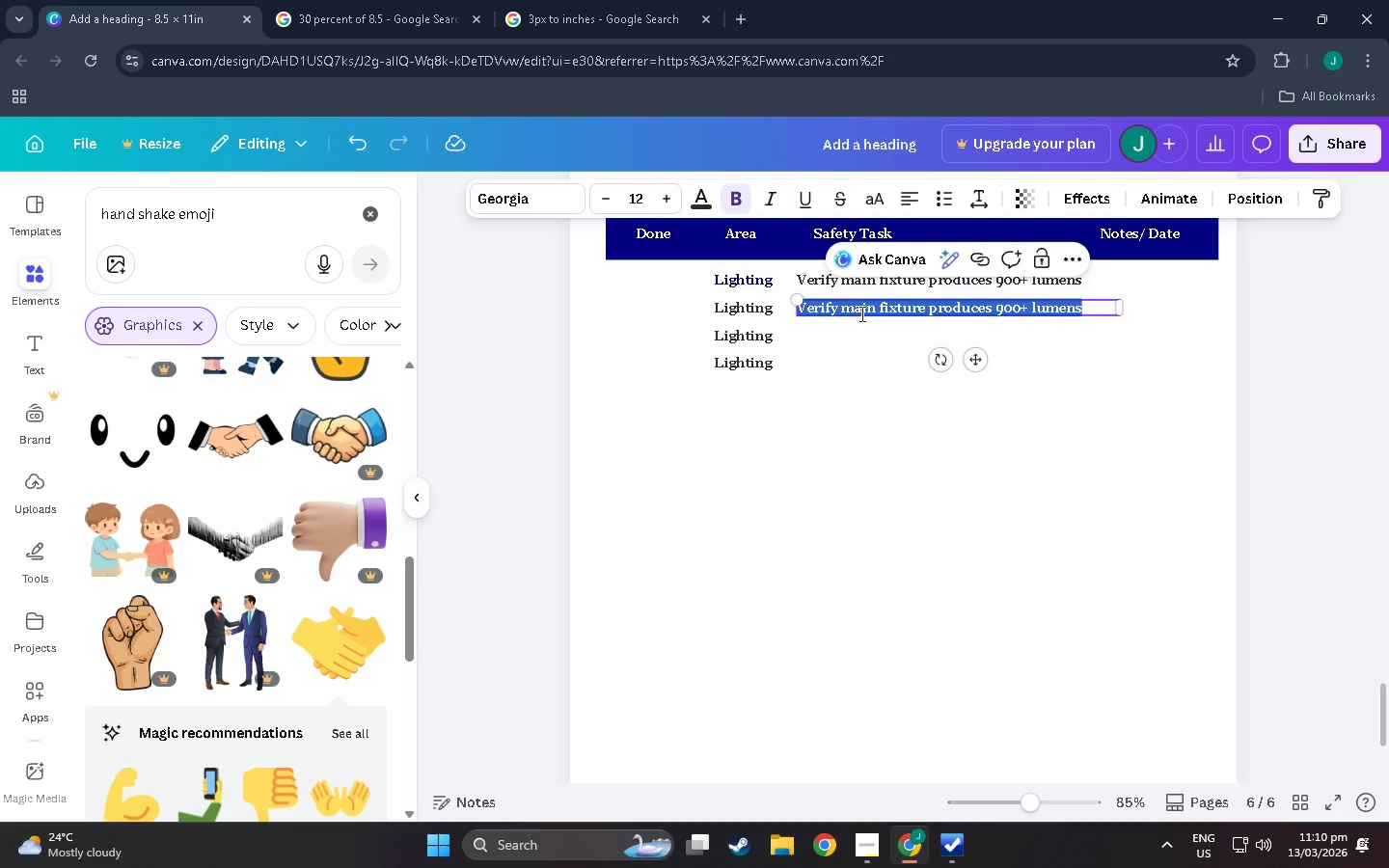 
double_click([860, 313])
 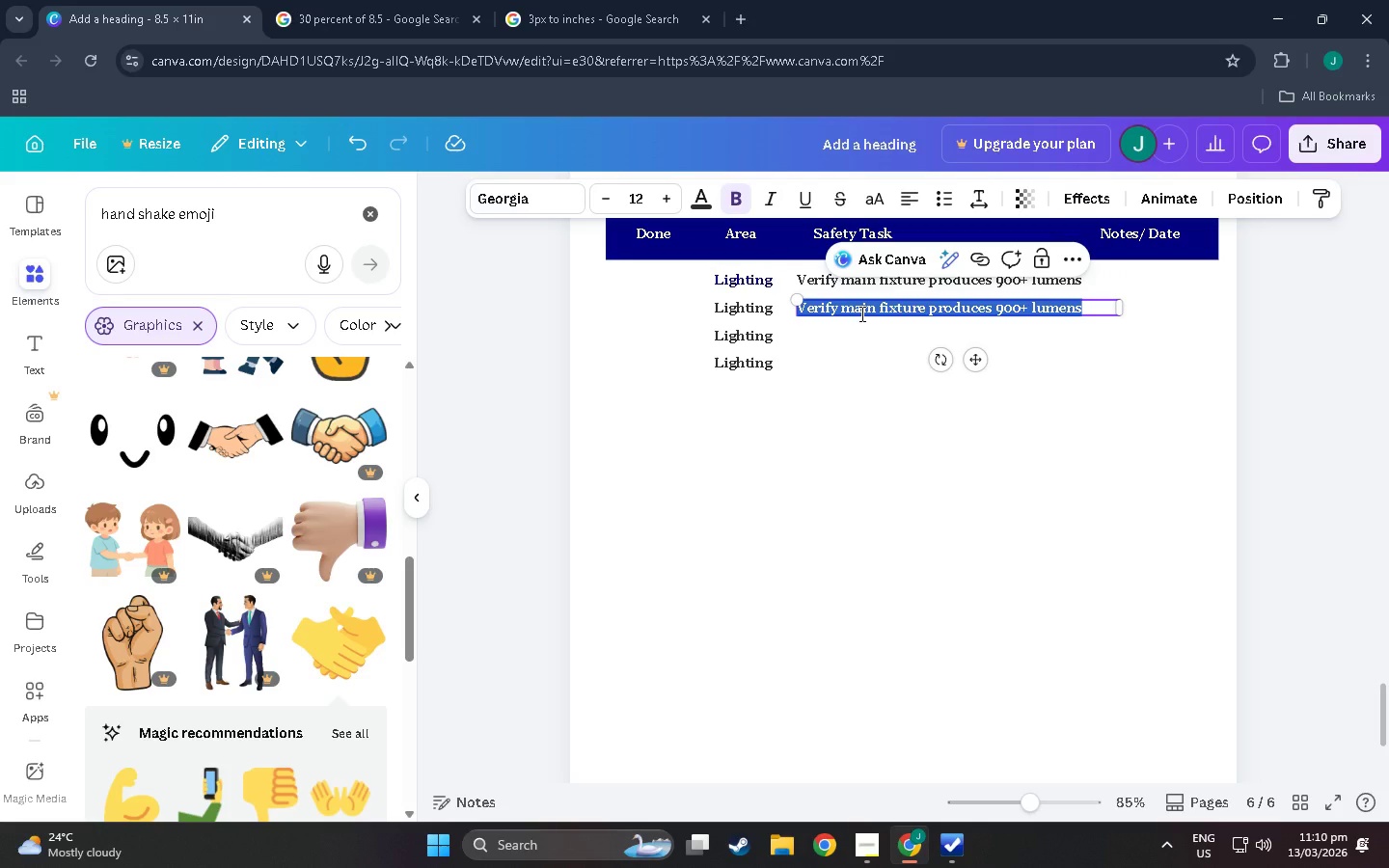 
type(Install basboard night light with dusk )
key(Backspace)
type(- to)
key(Backspace)
key(Backspace)
type(t)
key(Backspace)
key(Backspace)
key(Backspace)
type(t-)
key(Backspace)
key(Backspace)
type(-to-=)
key(Backspace)
type(dawn sensor)
 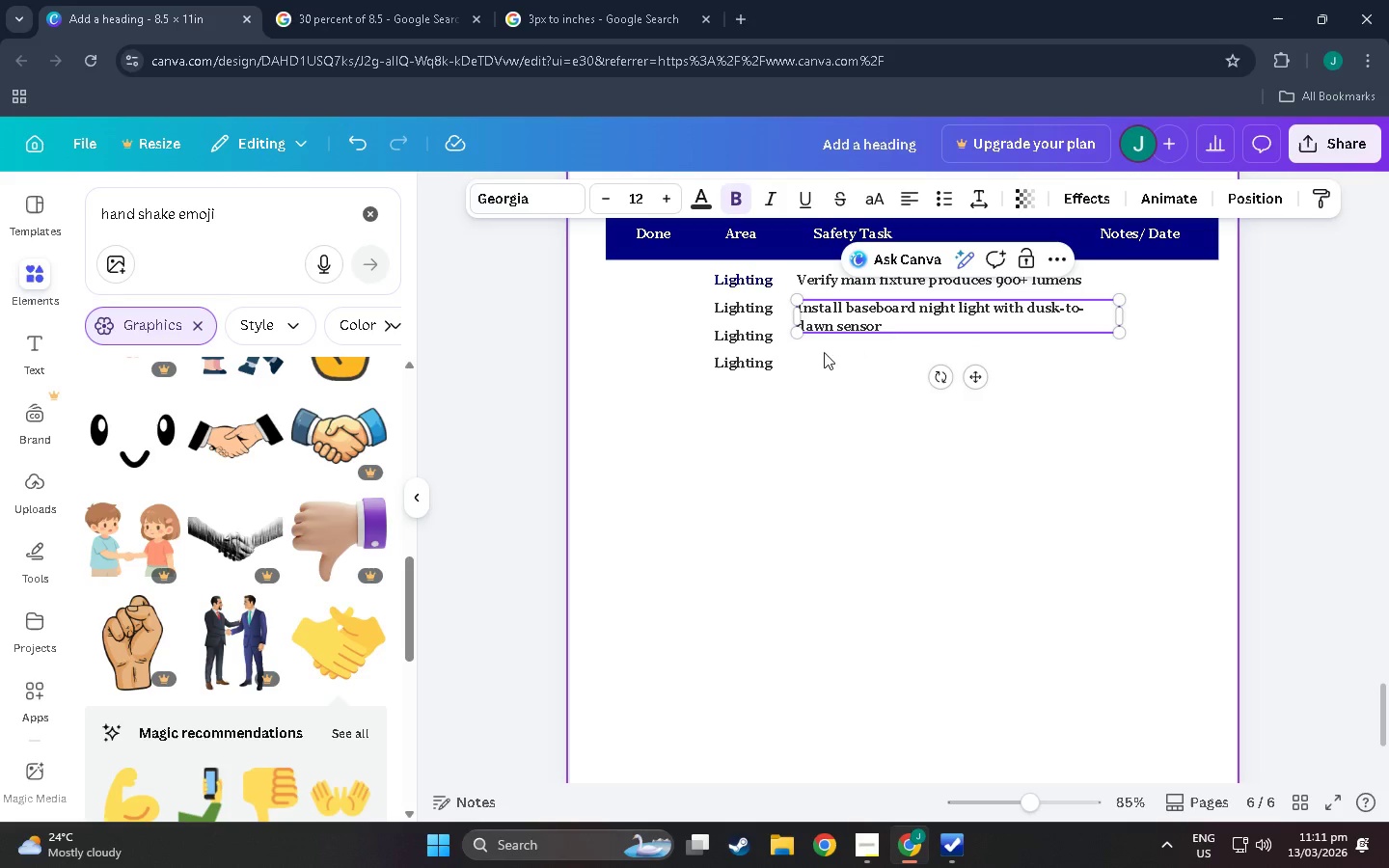 
left_click_drag(start_coordinate=[753, 339], to_coordinate=[751, 354])
 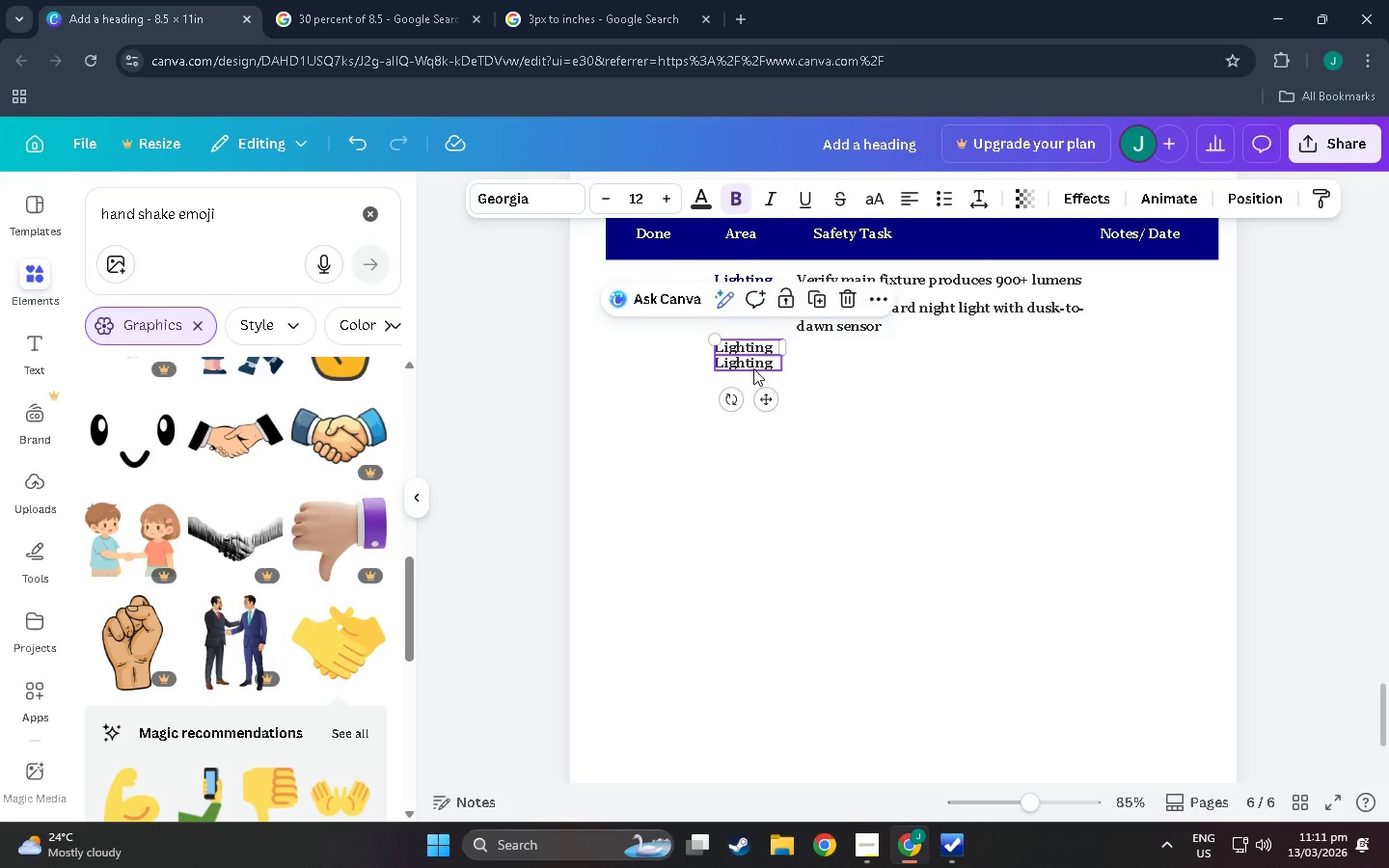 
left_click_drag(start_coordinate=[753, 368], to_coordinate=[753, 381])
 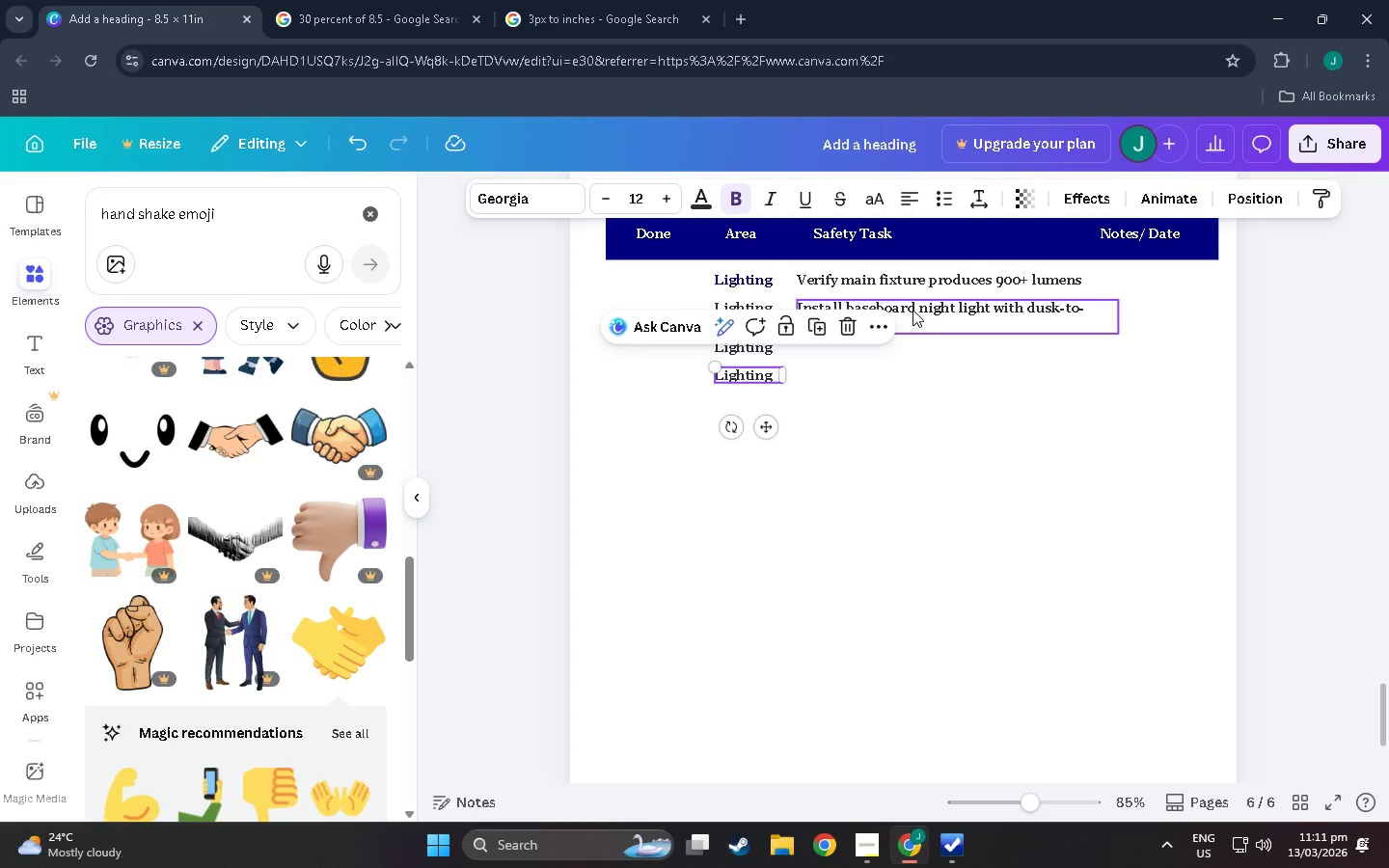 
left_click([913, 314])
 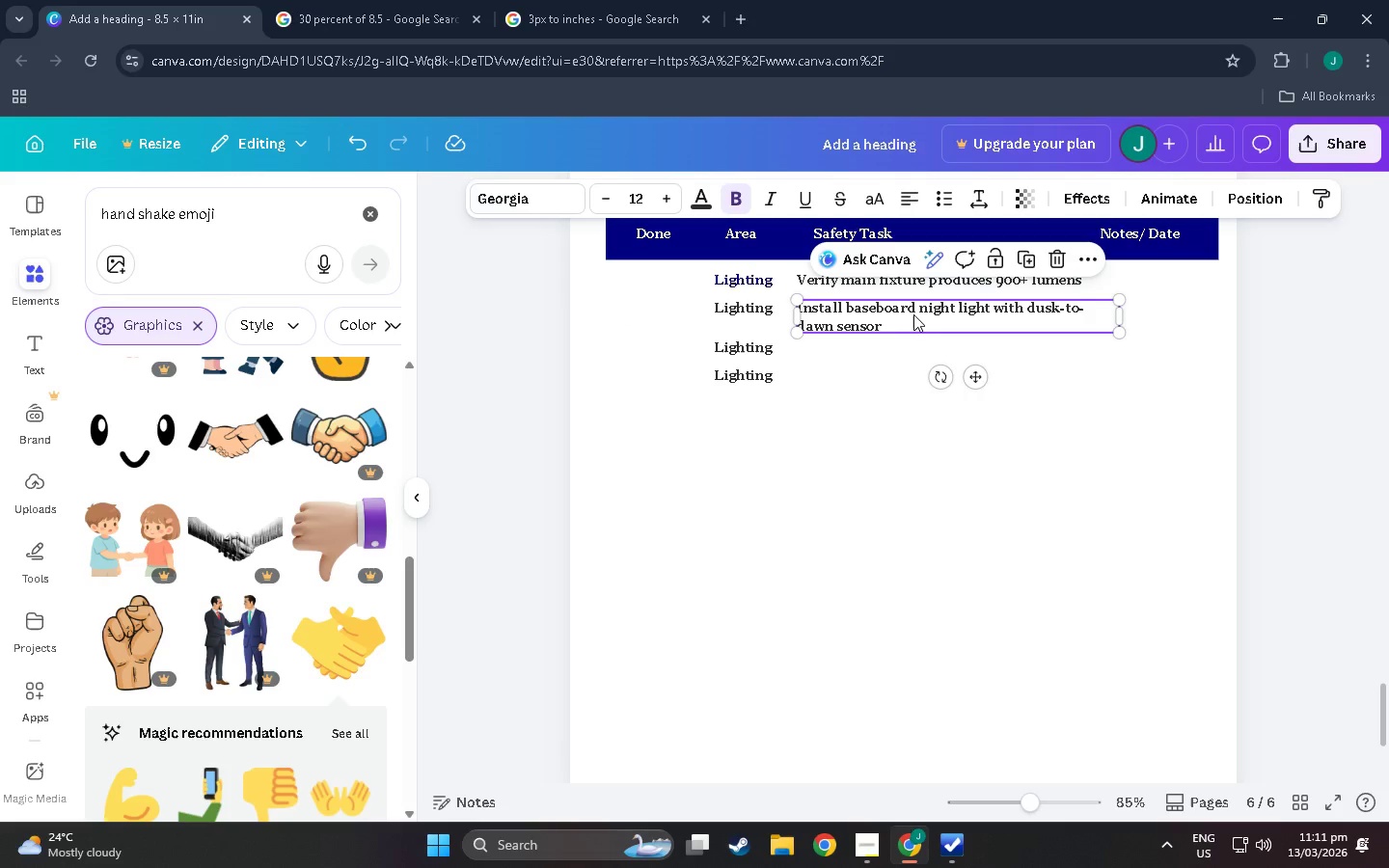 
key(Control+C)
 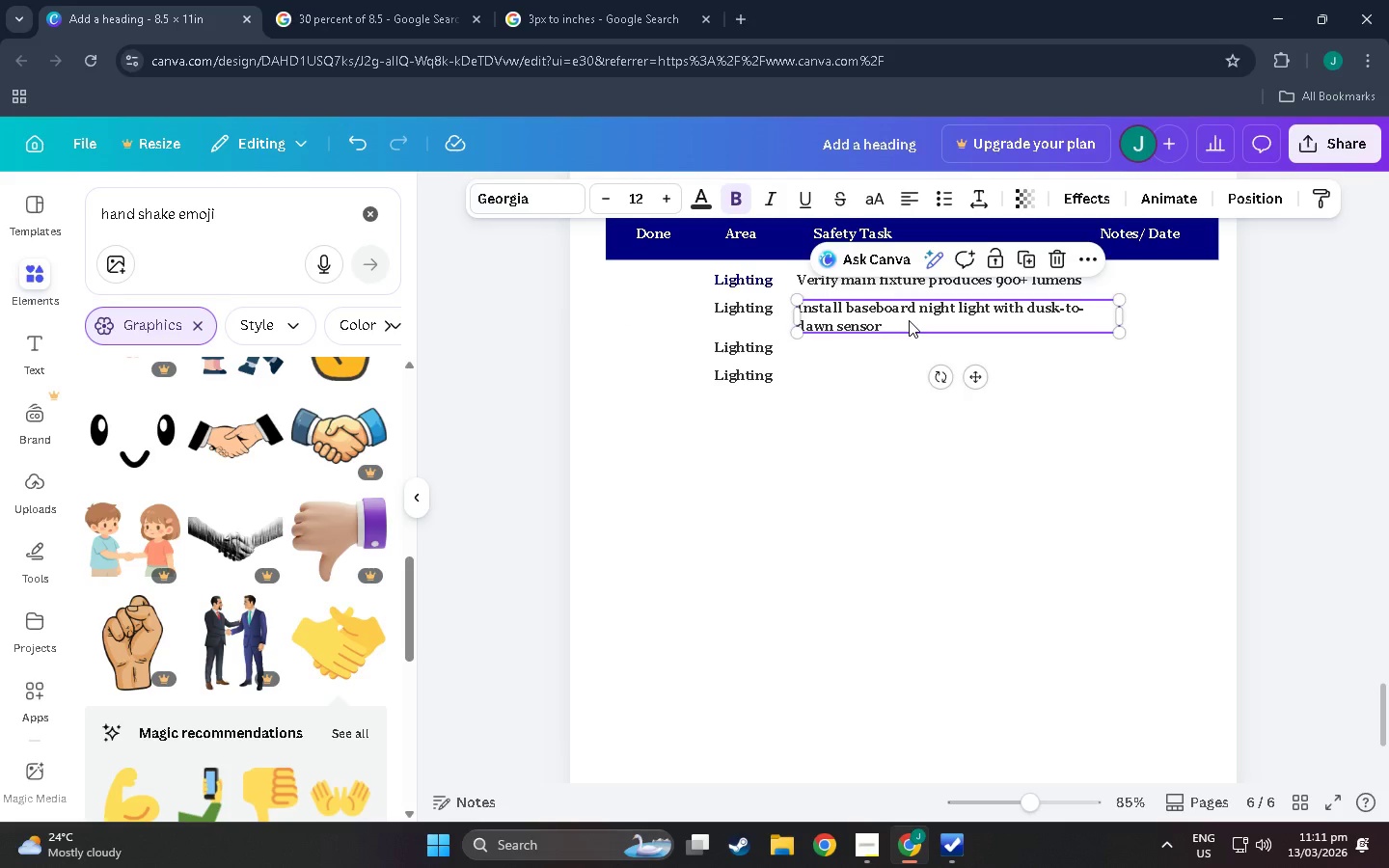 
key(Control+V)
 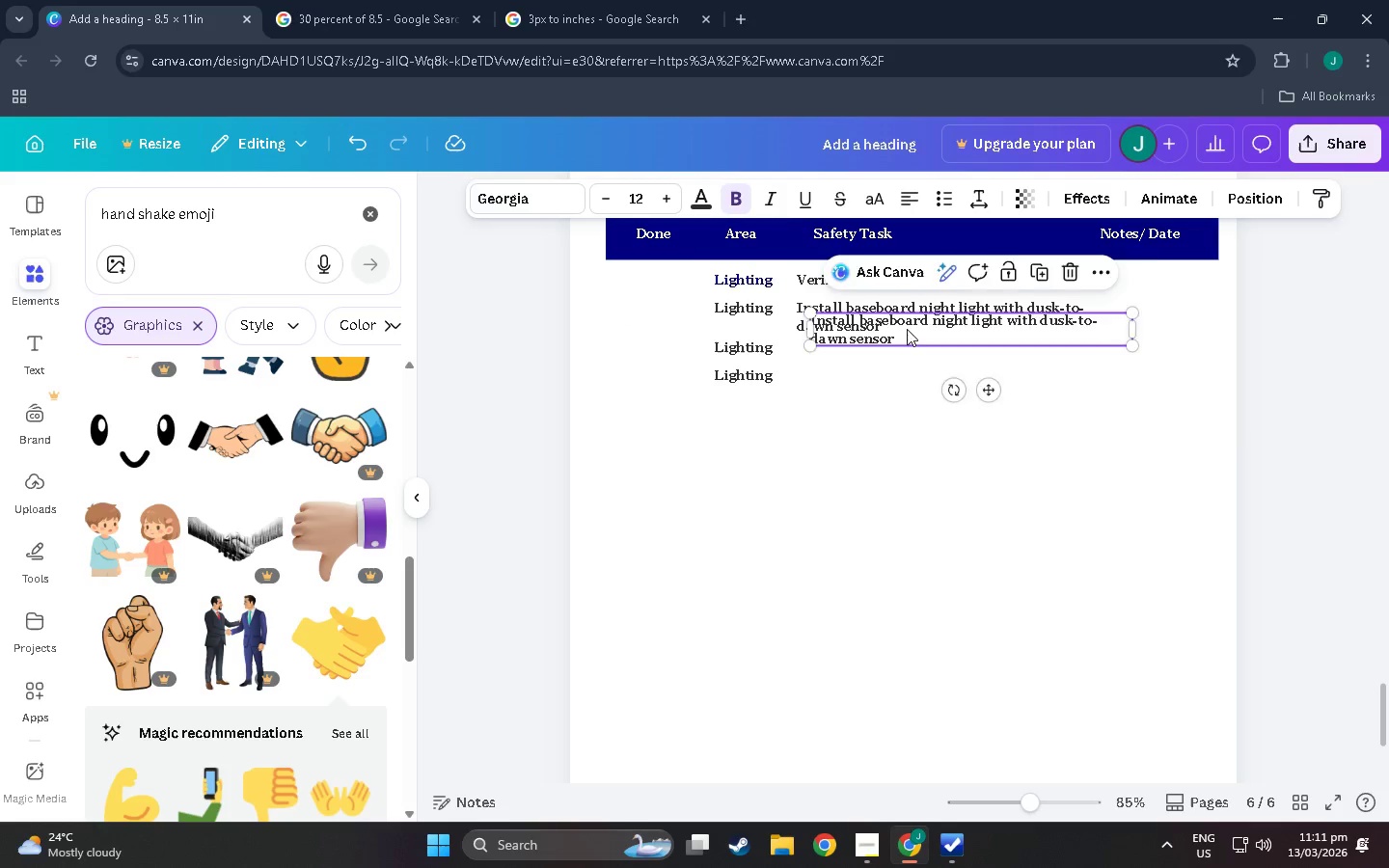 
left_click_drag(start_coordinate=[907, 325], to_coordinate=[897, 352])
 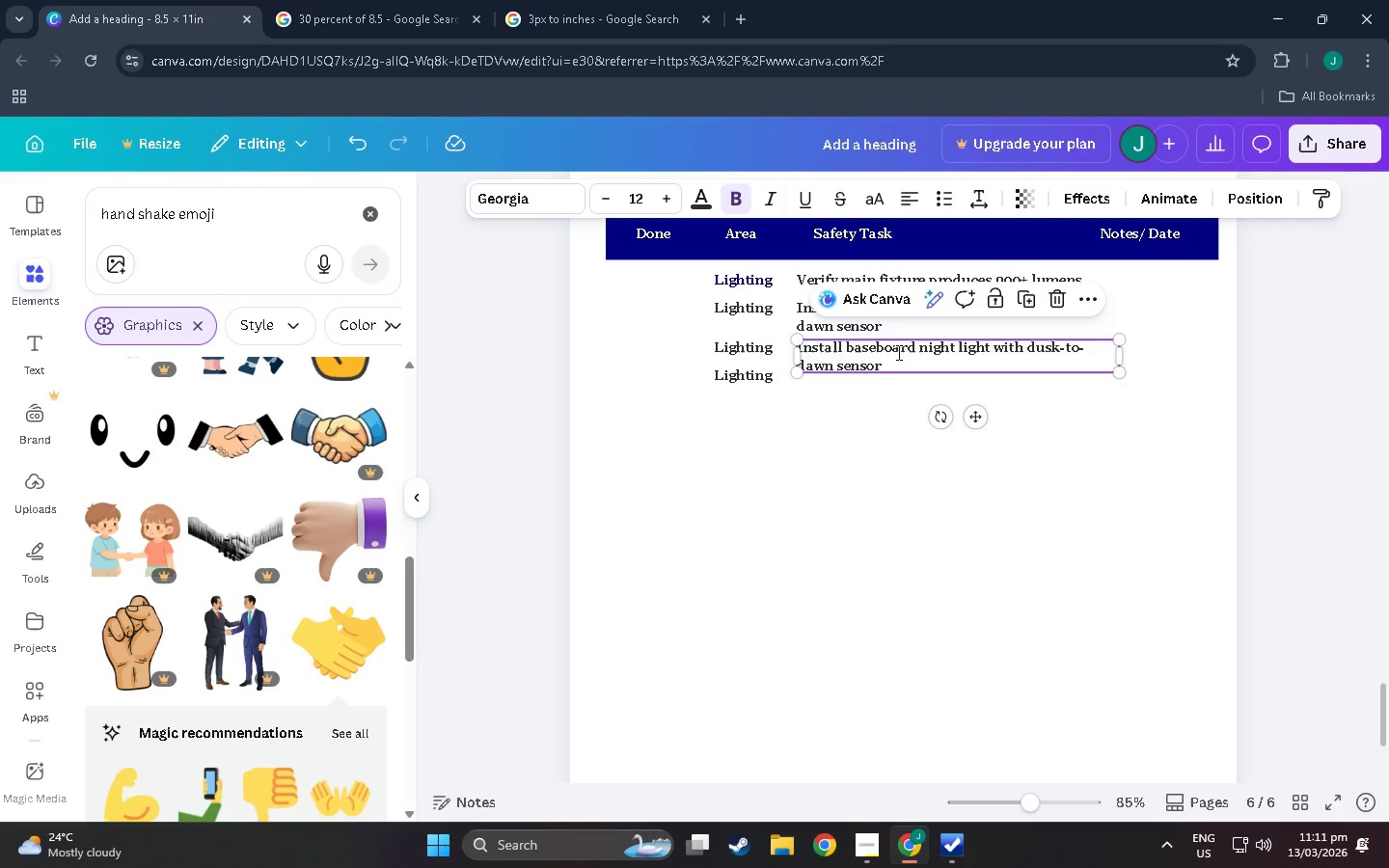 
double_click([897, 352])
 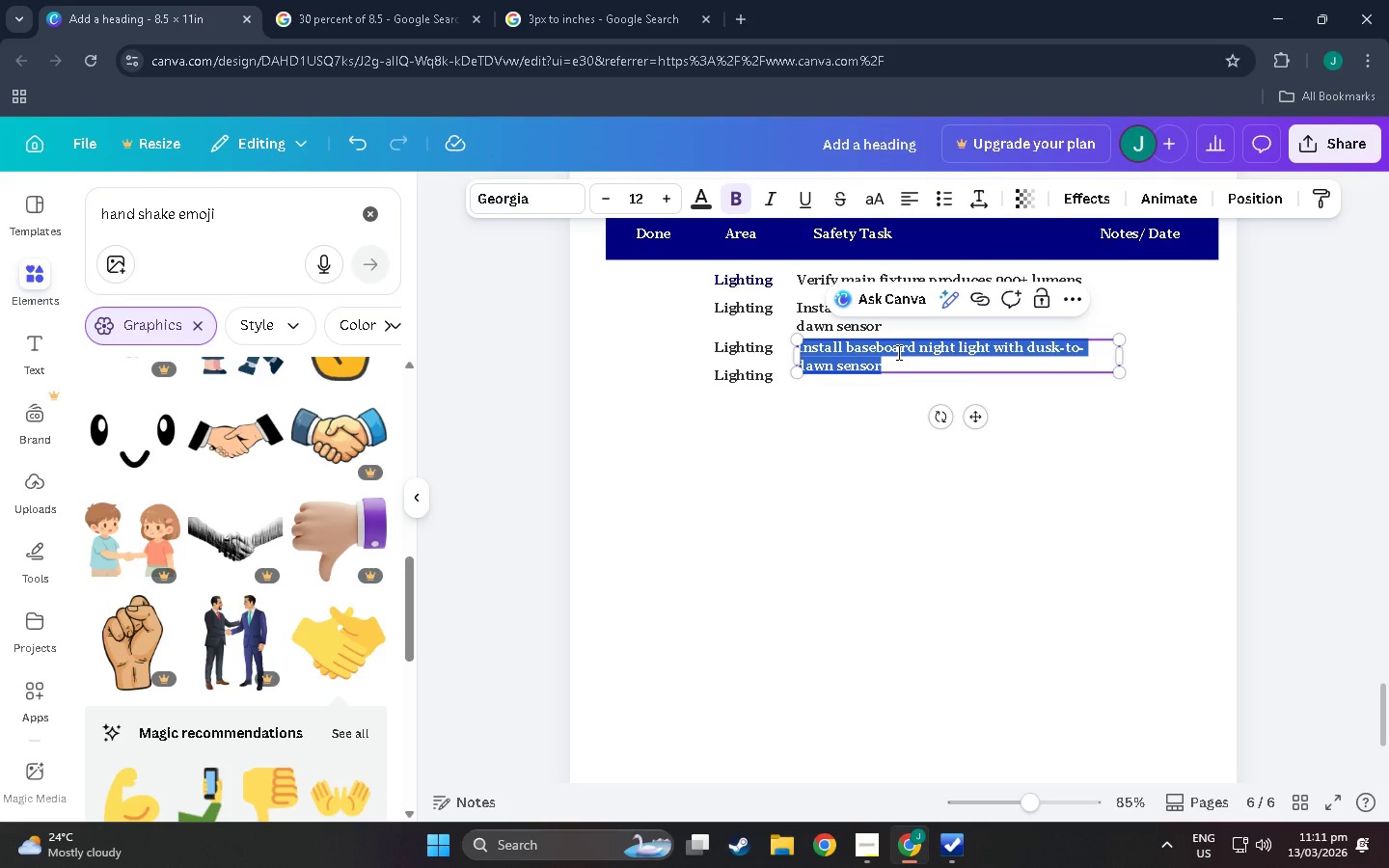 
type(Confirm light switch reachable from doorway)
 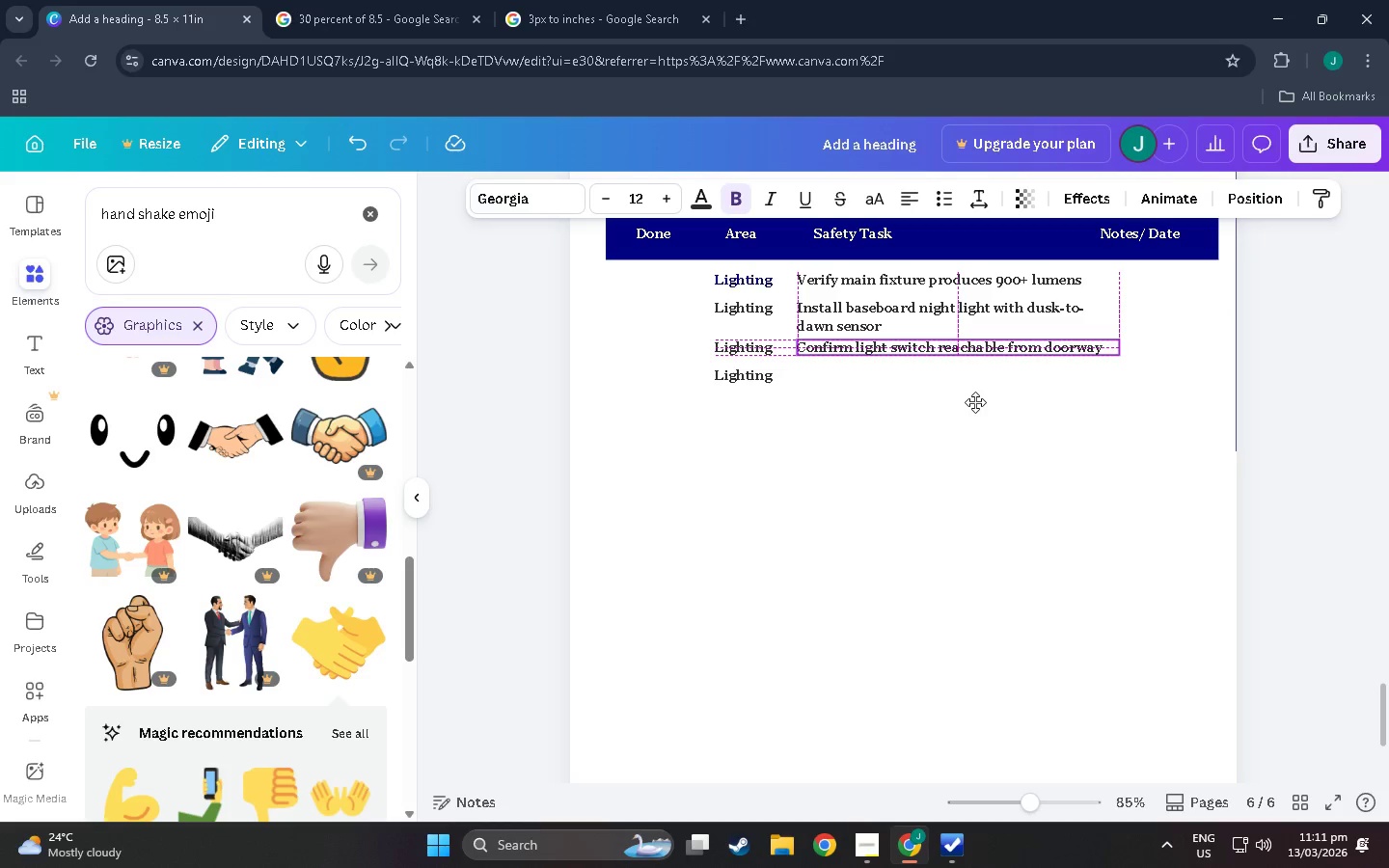 
key(Control+C)
 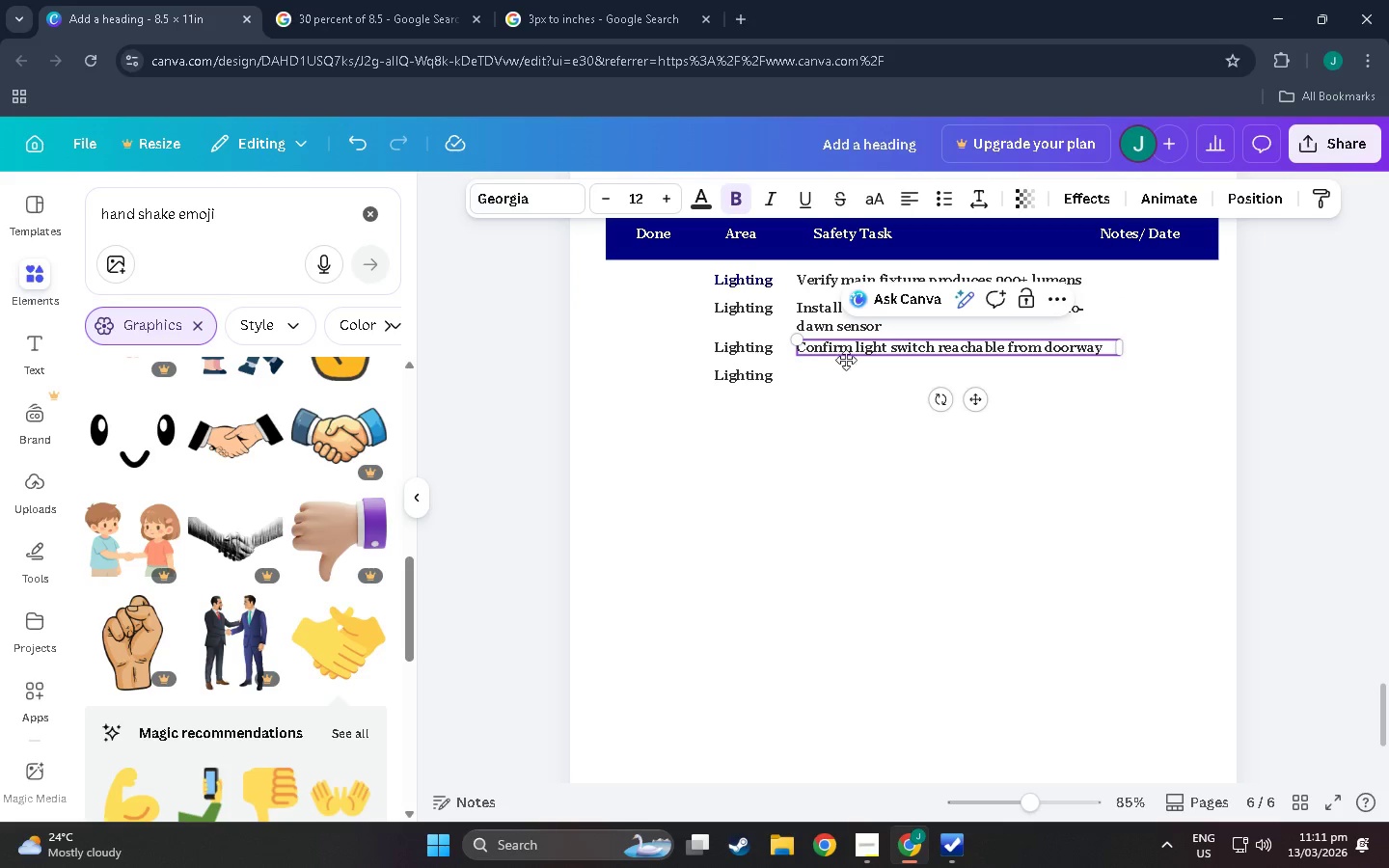 
key(Control+V)
 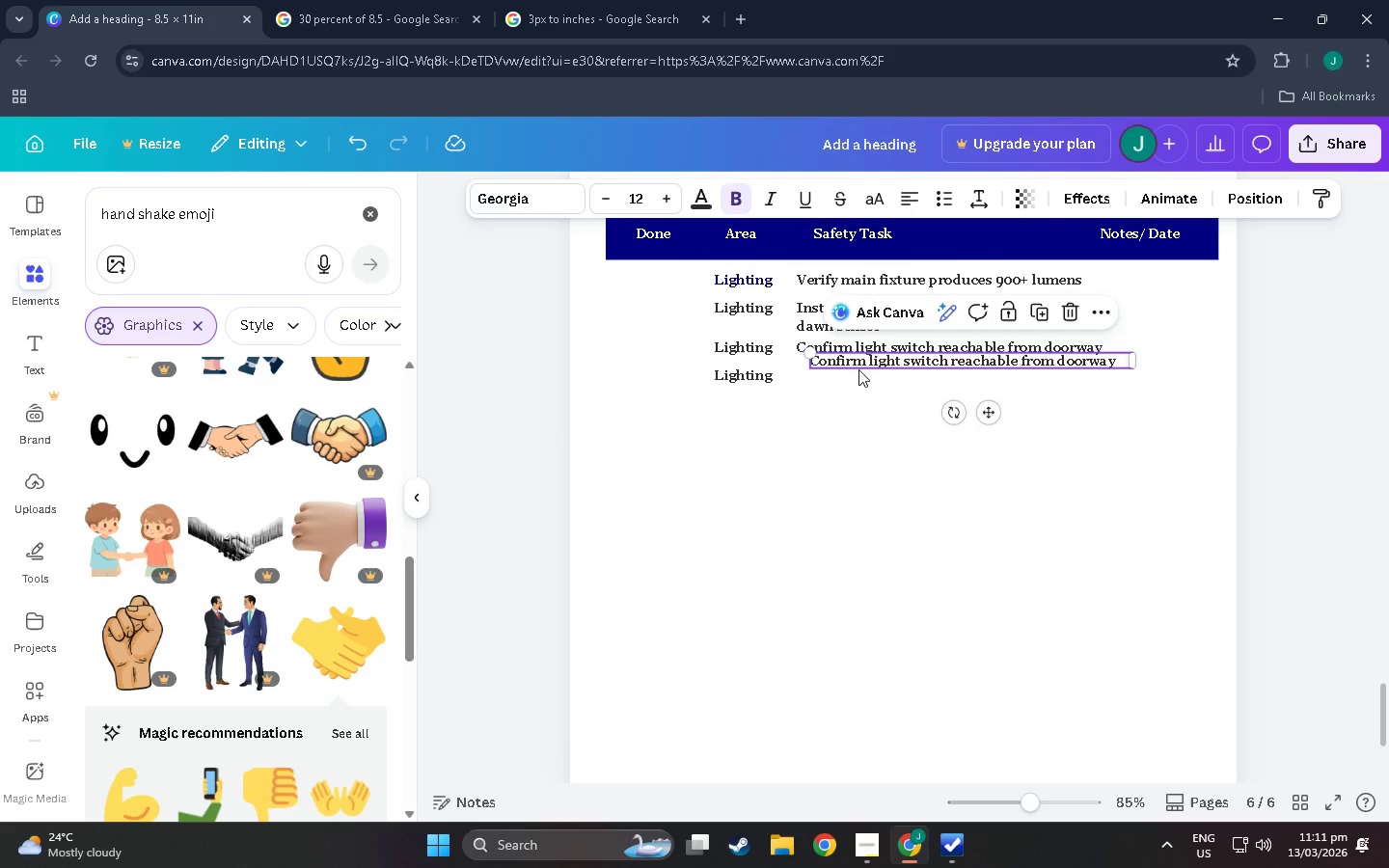 
left_click_drag(start_coordinate=[860, 364], to_coordinate=[846, 382])
 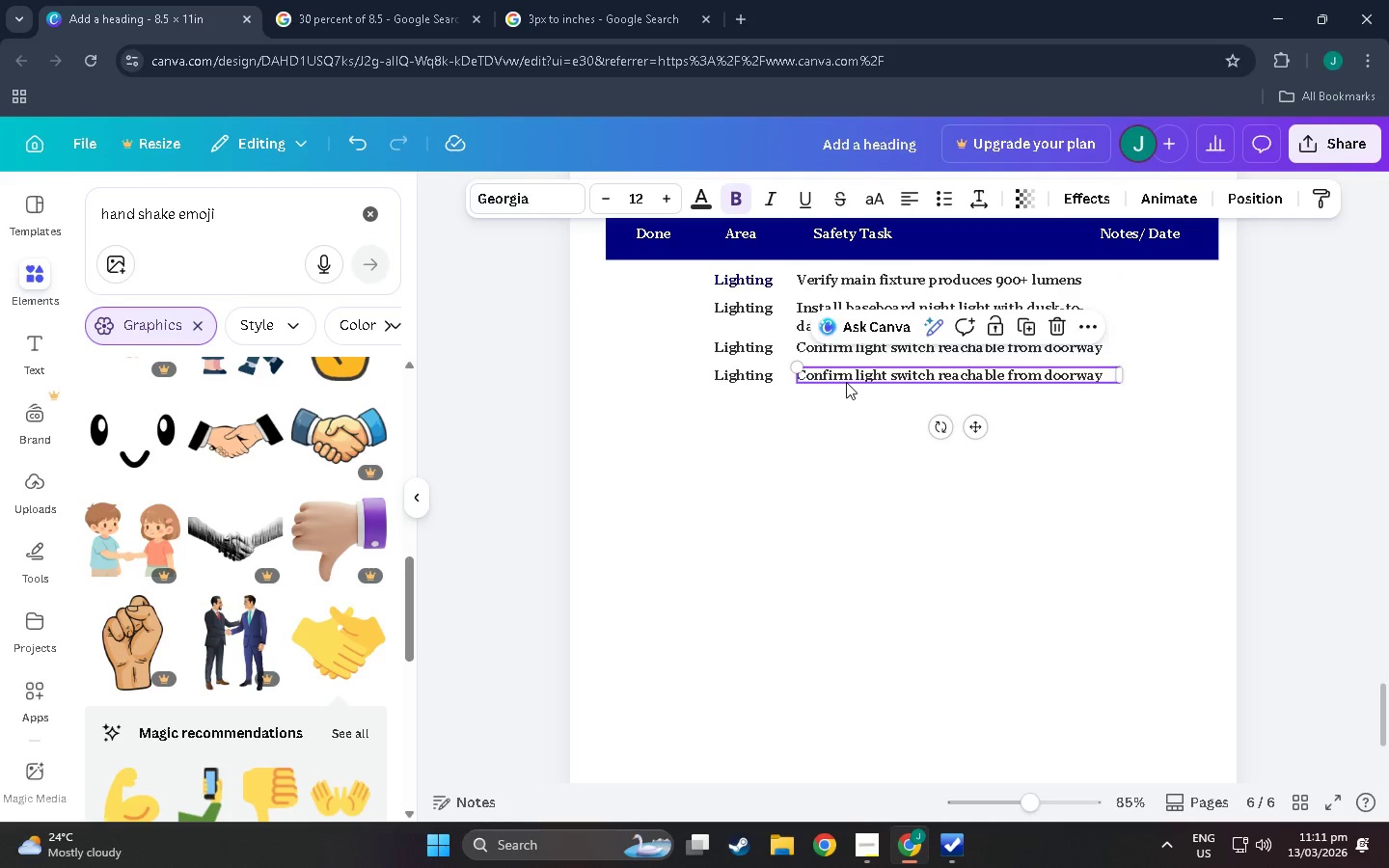 
double_click([846, 382])
 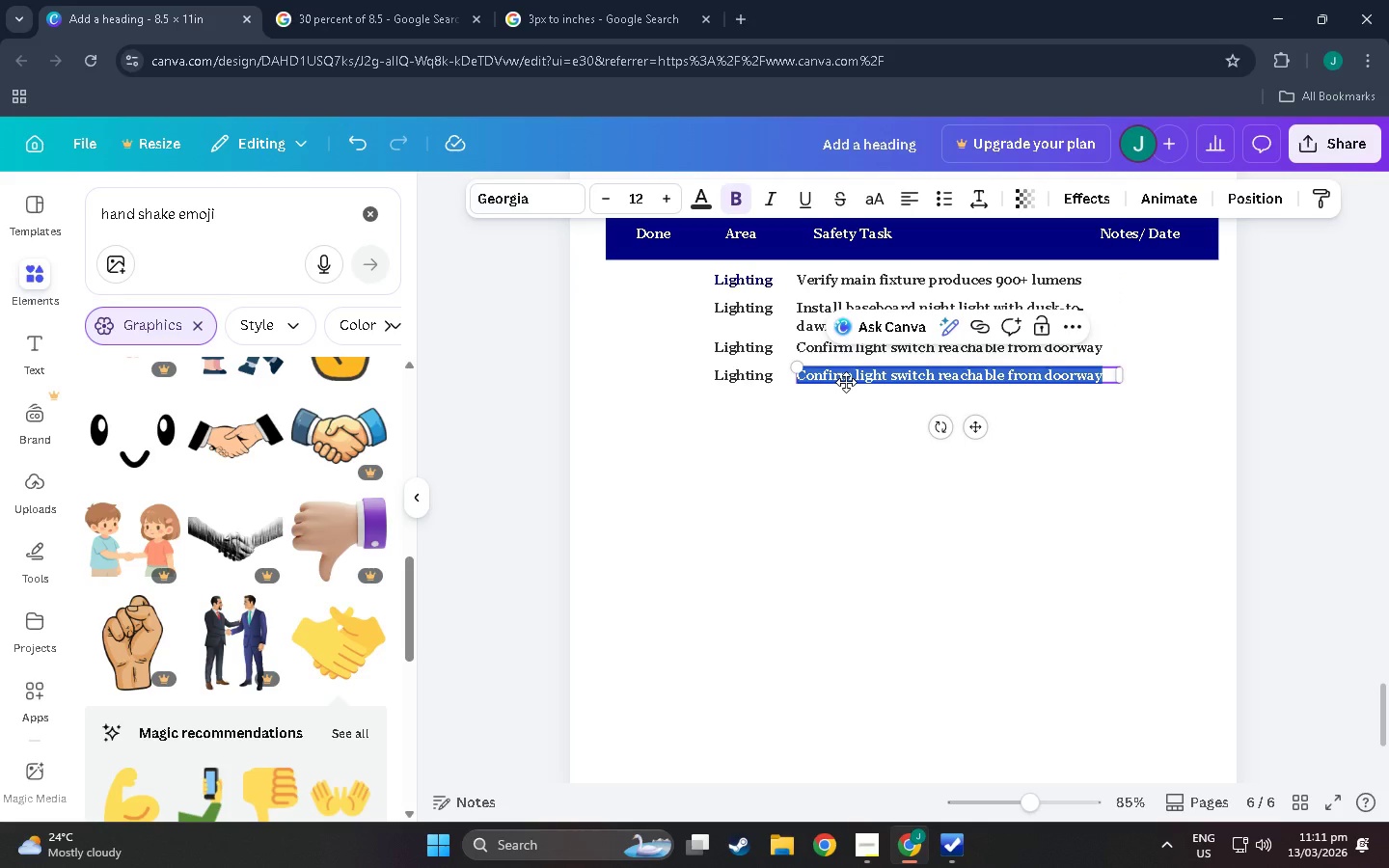 
type(Check for gal)
key(Backspace)
key(Backspace)
type(lare on wet tile surfaces)
 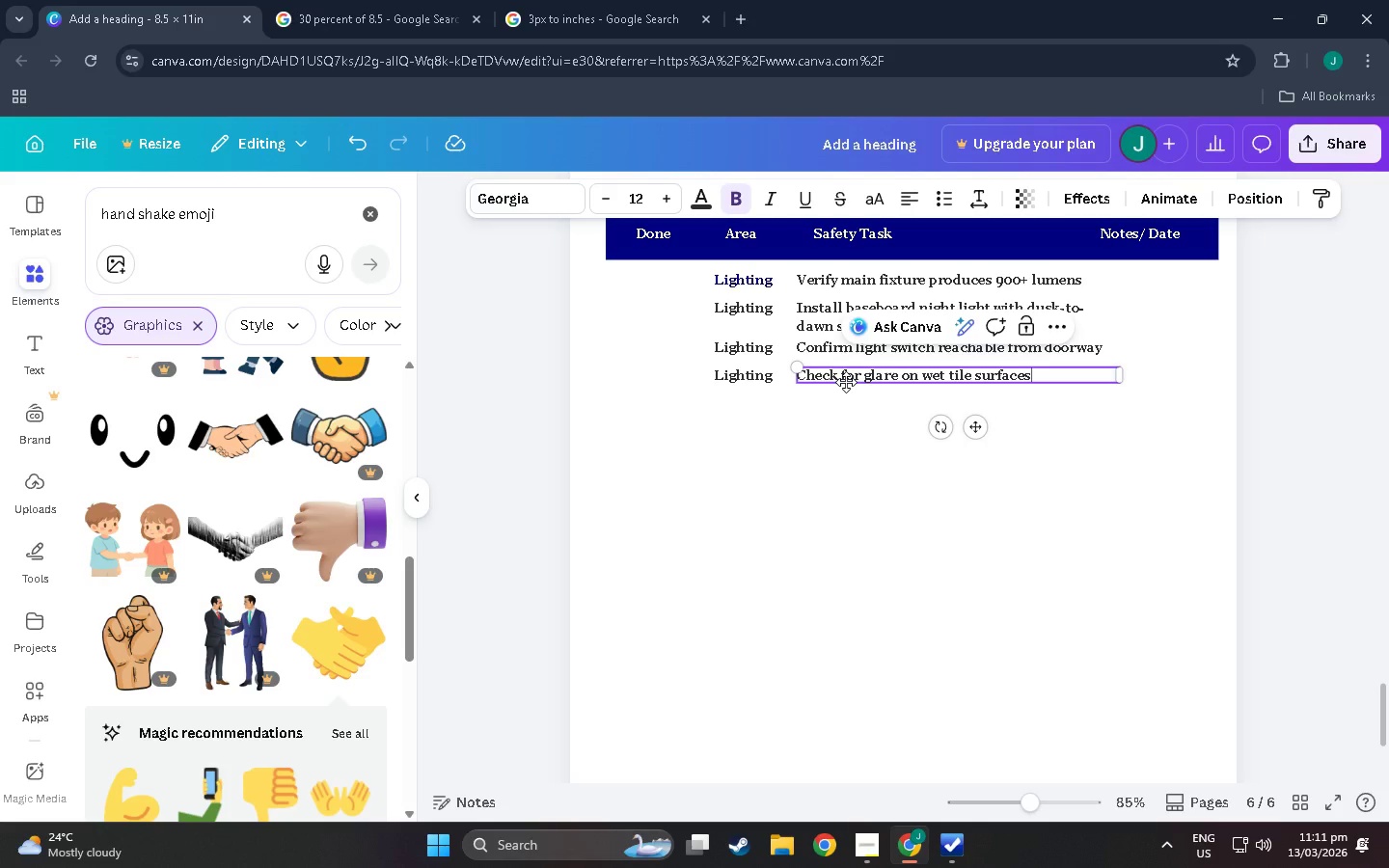 
key(Alt+AltLeft)
 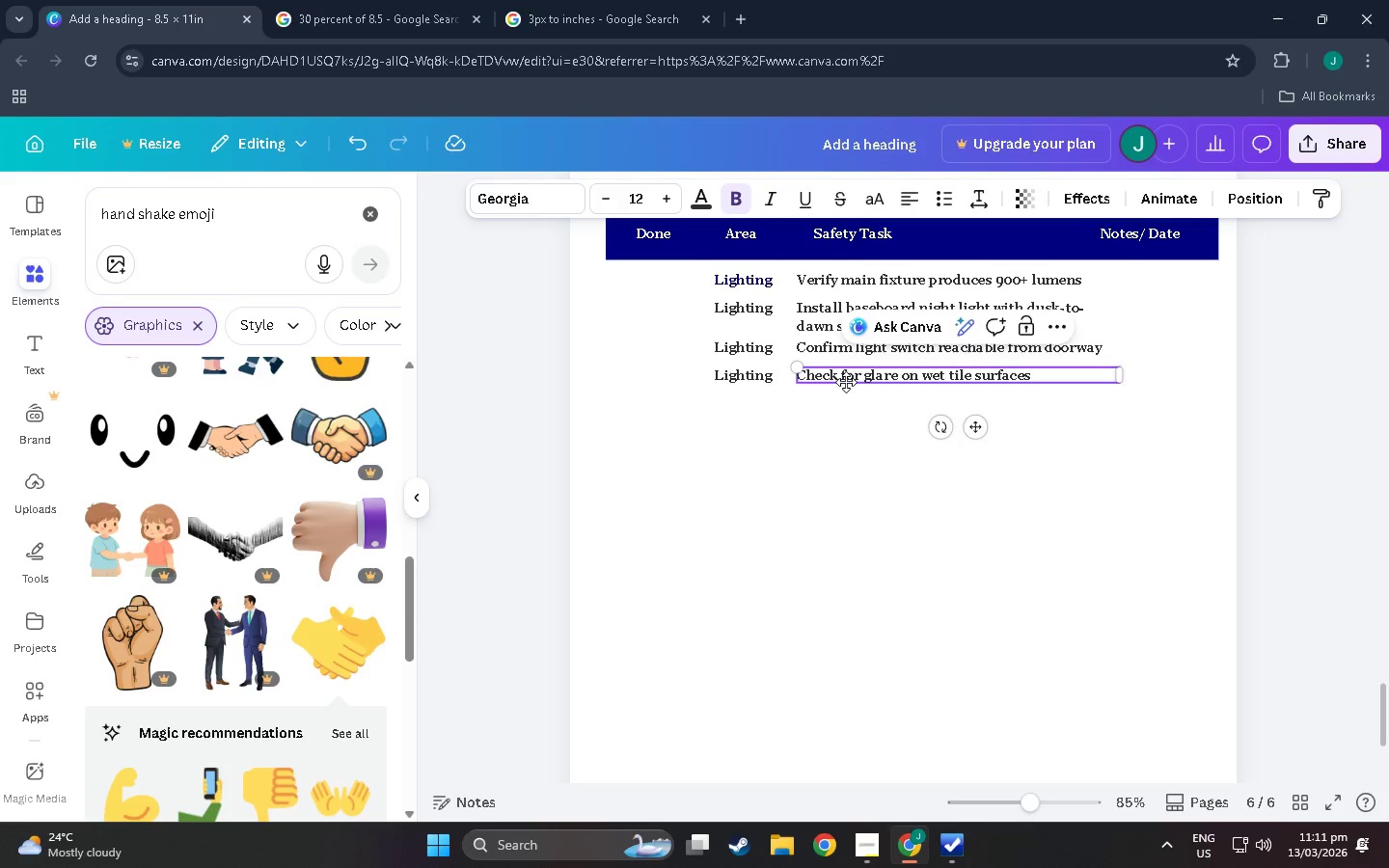 
key(Alt+Tab)